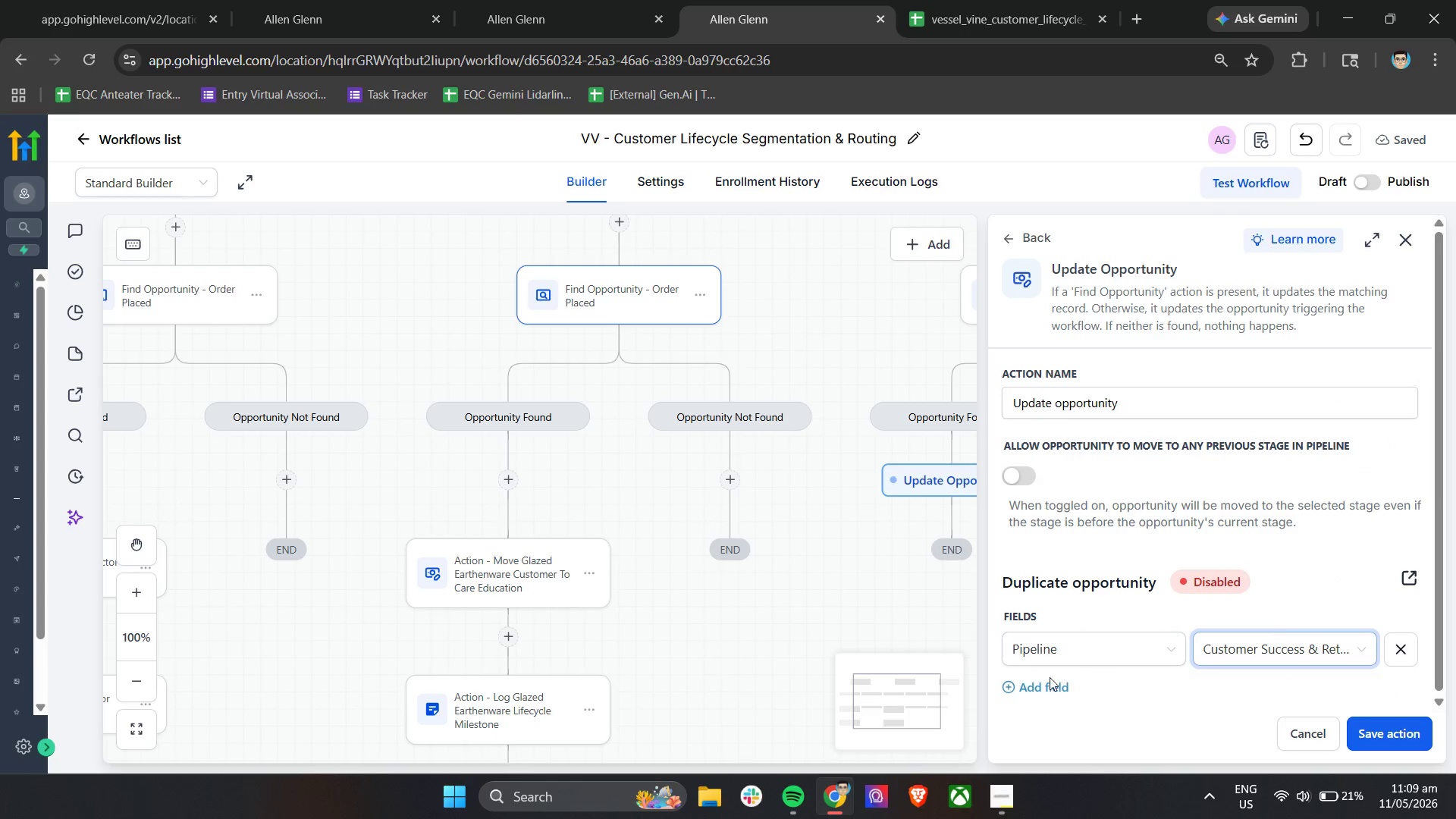 
left_click([1043, 686])
 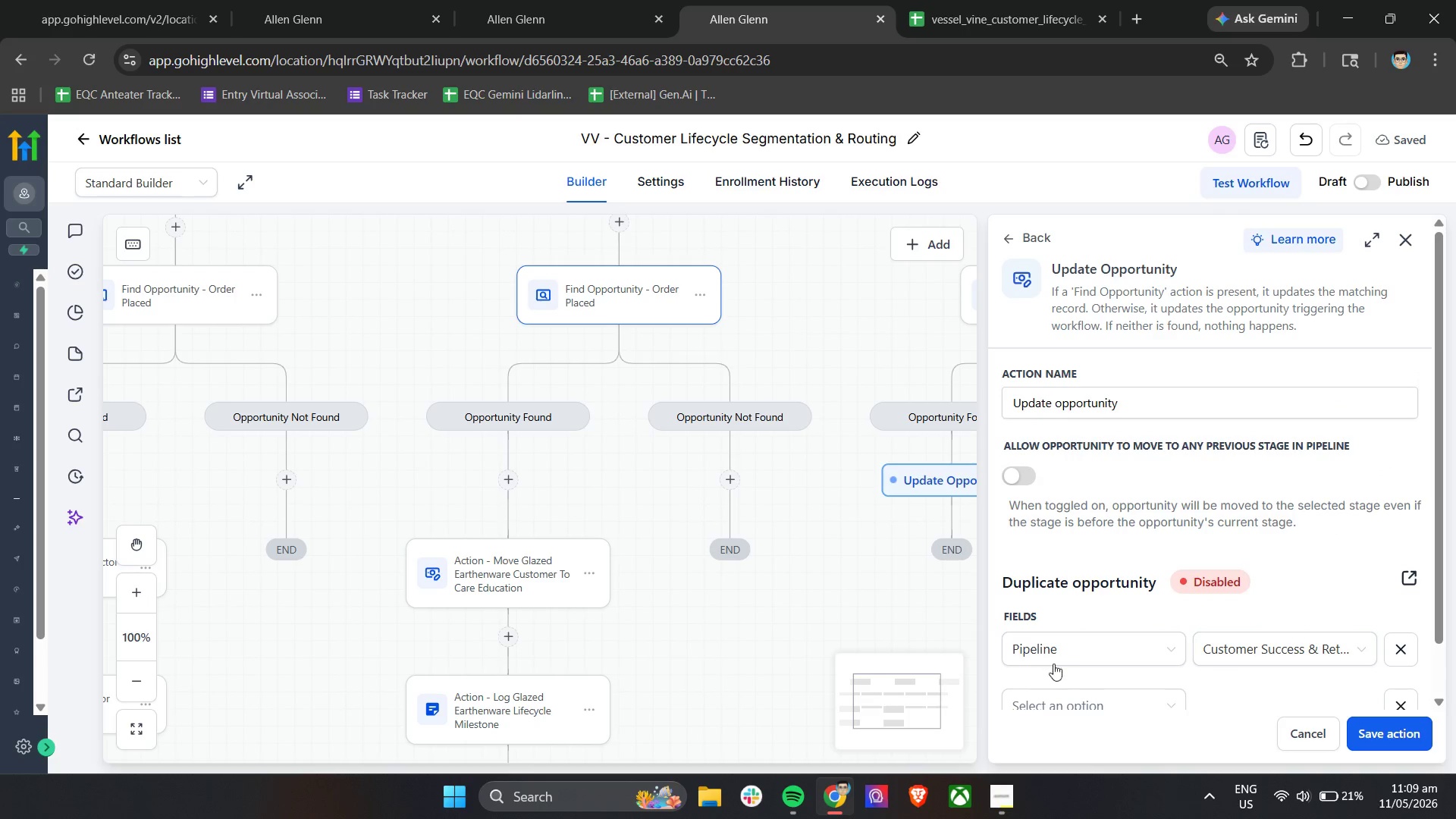 
left_click([1051, 692])
 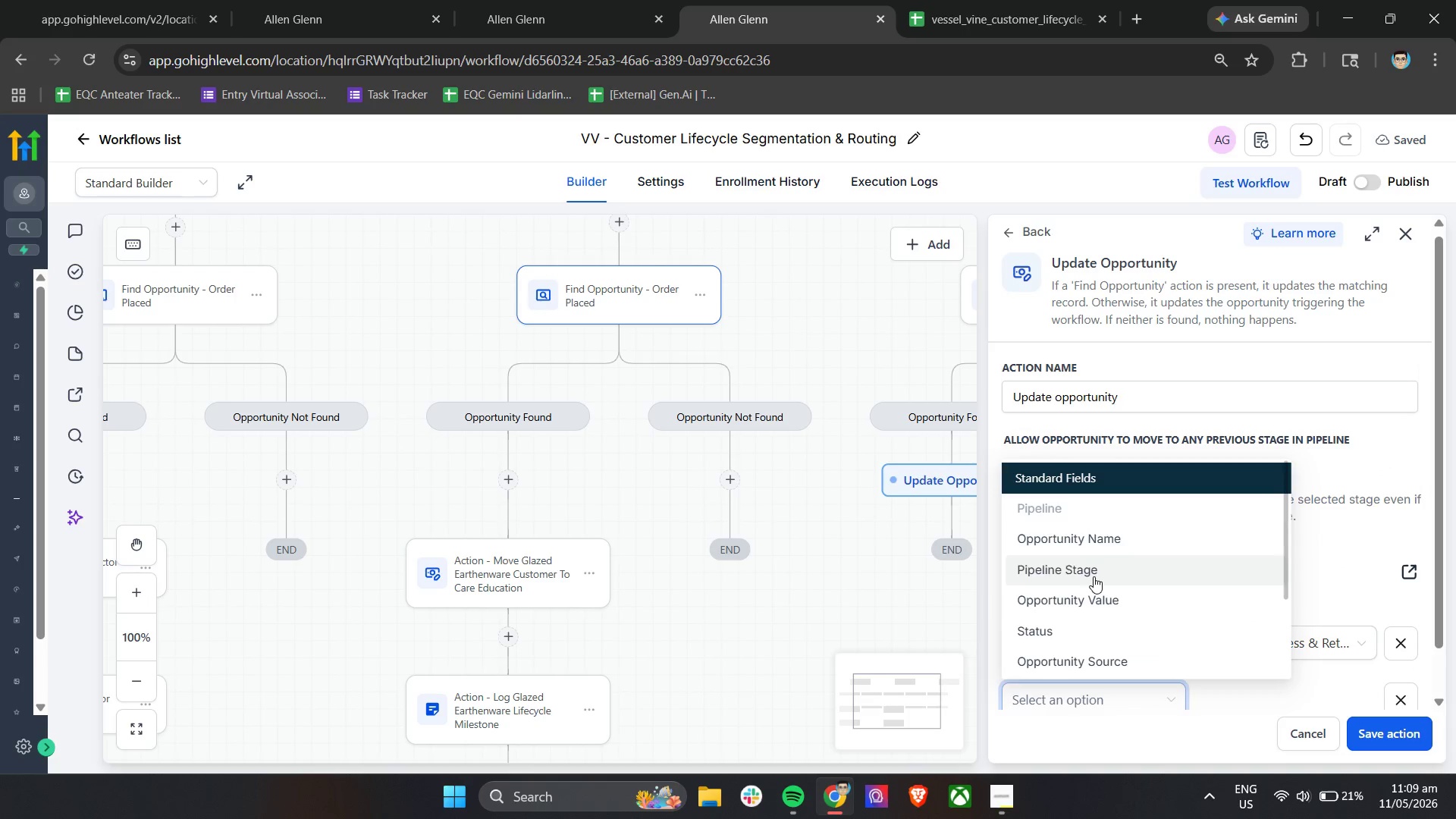 
double_click([1226, 687])
 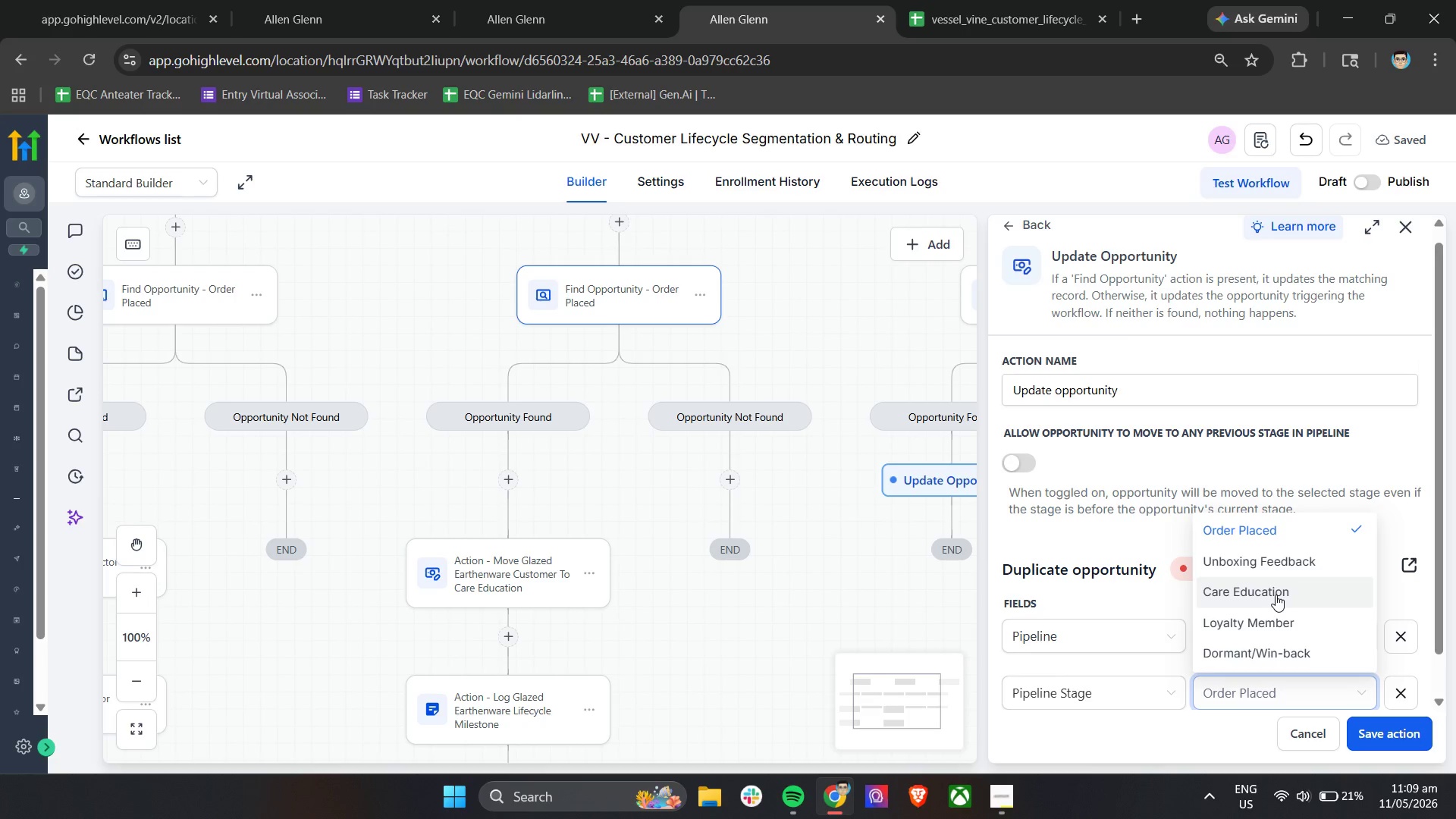 
left_click([1276, 595])
 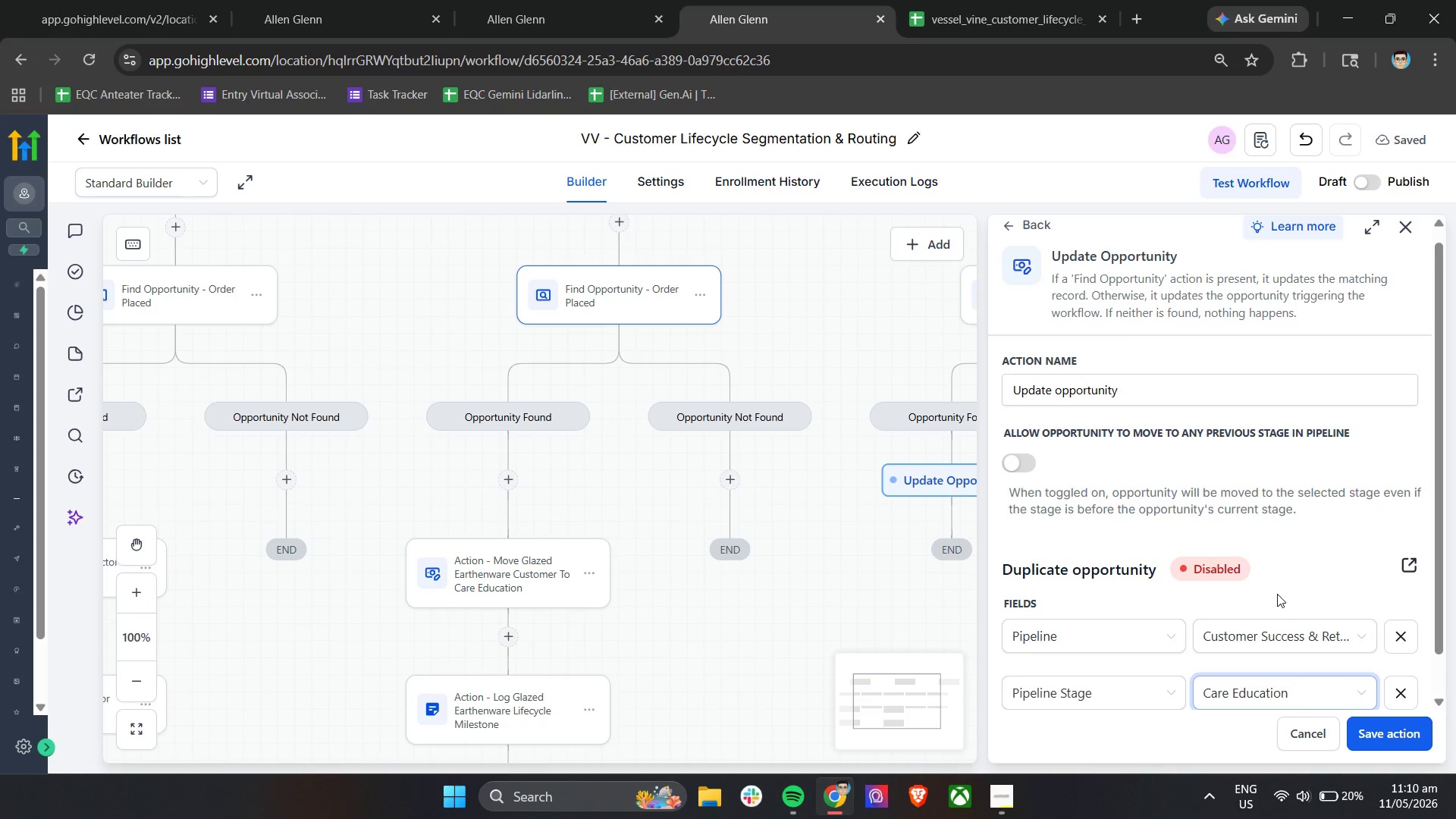 
wait(18.53)
 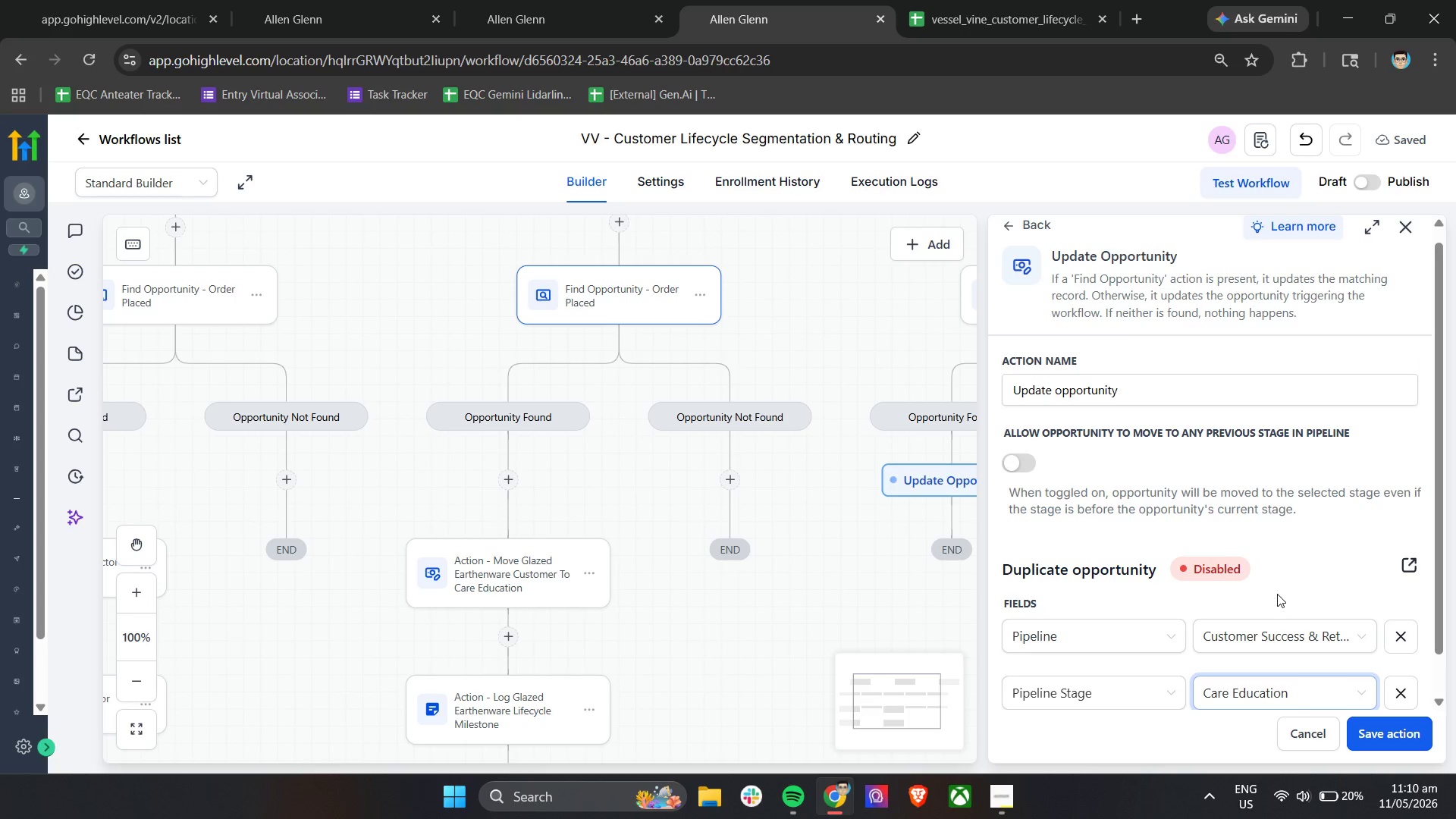 
scroll: coordinate [1266, 598], scroll_direction: down, amount: 5.0
 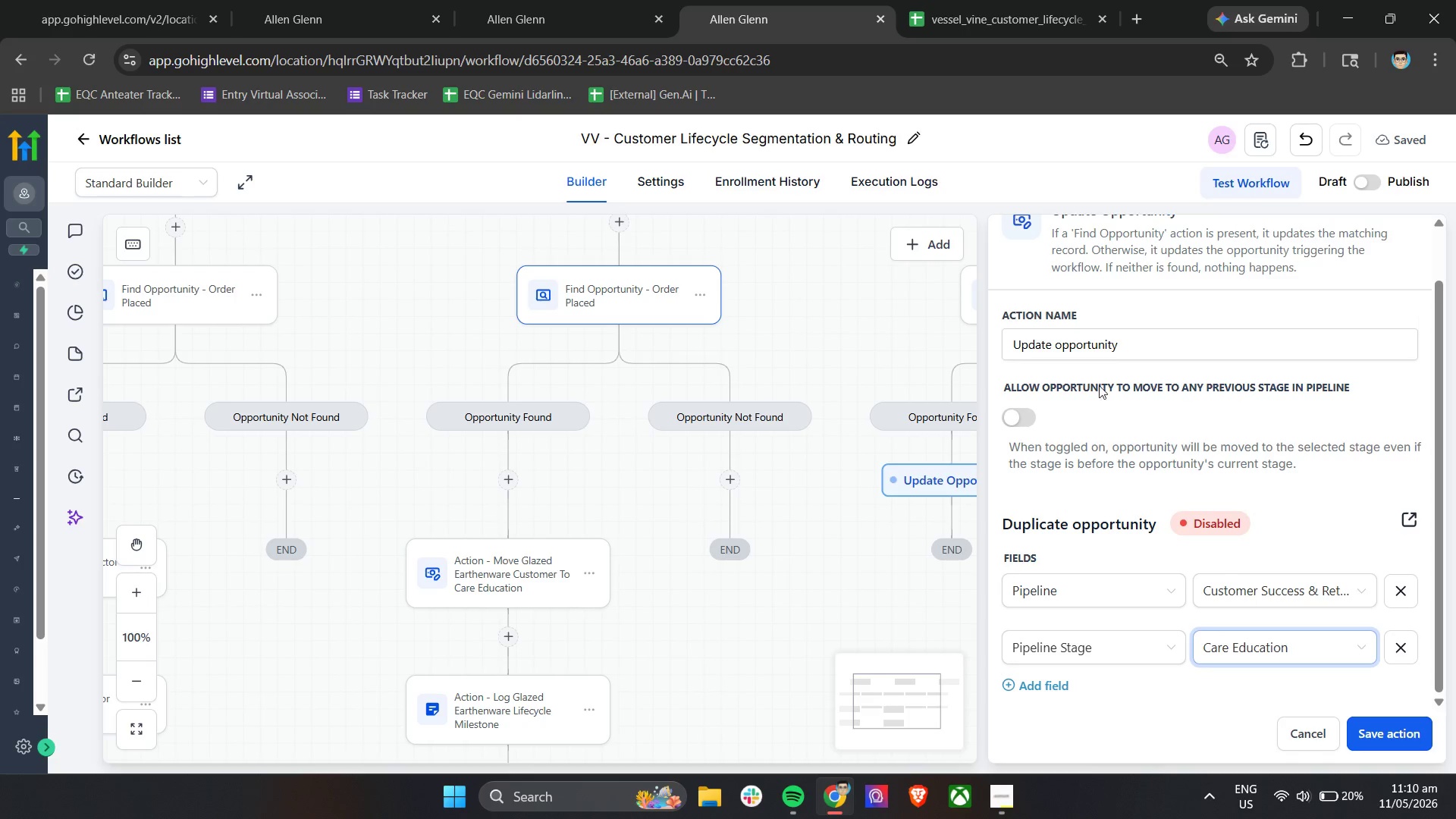 
double_click([1138, 346])
 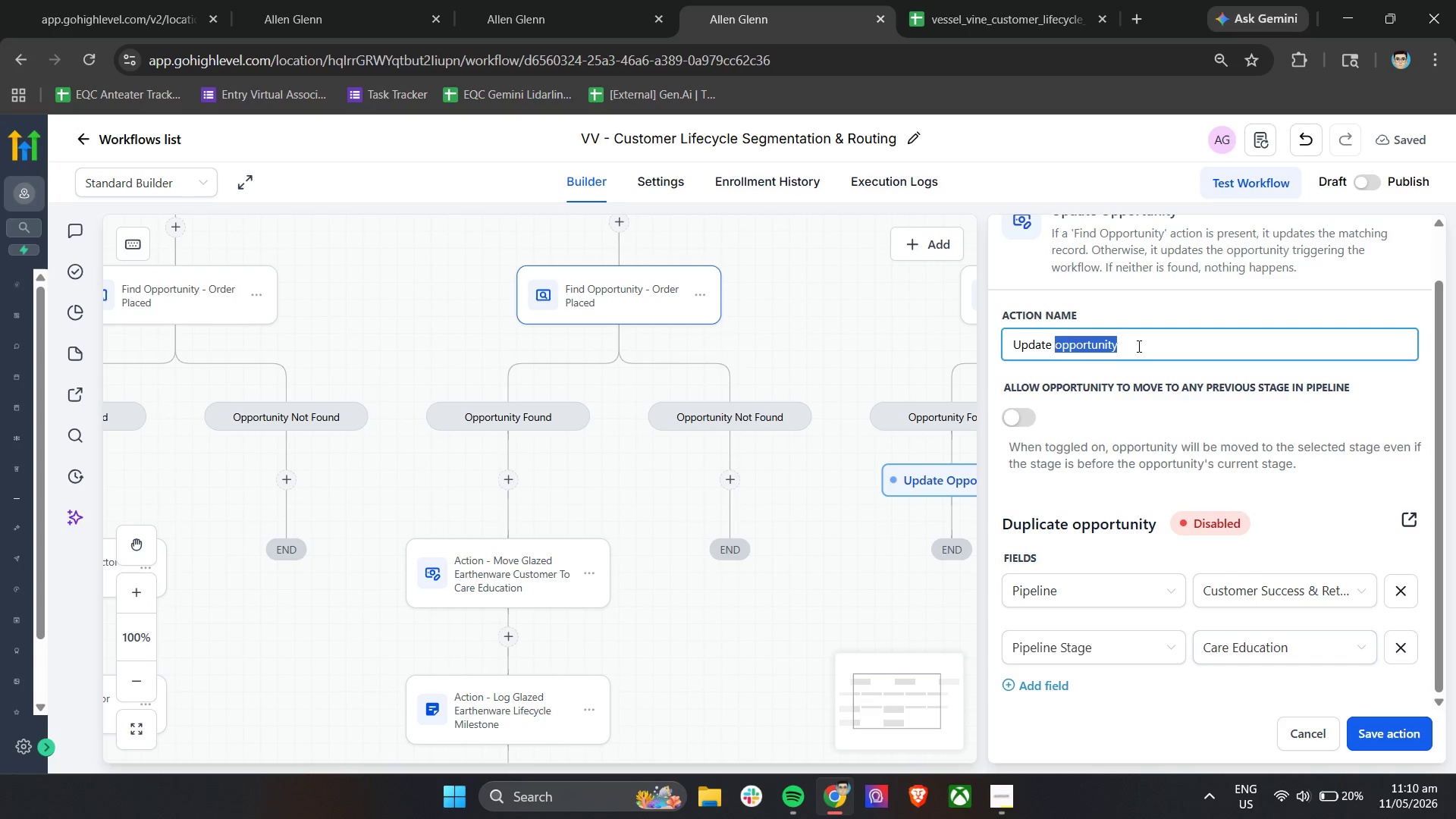 
triple_click([1138, 346])
 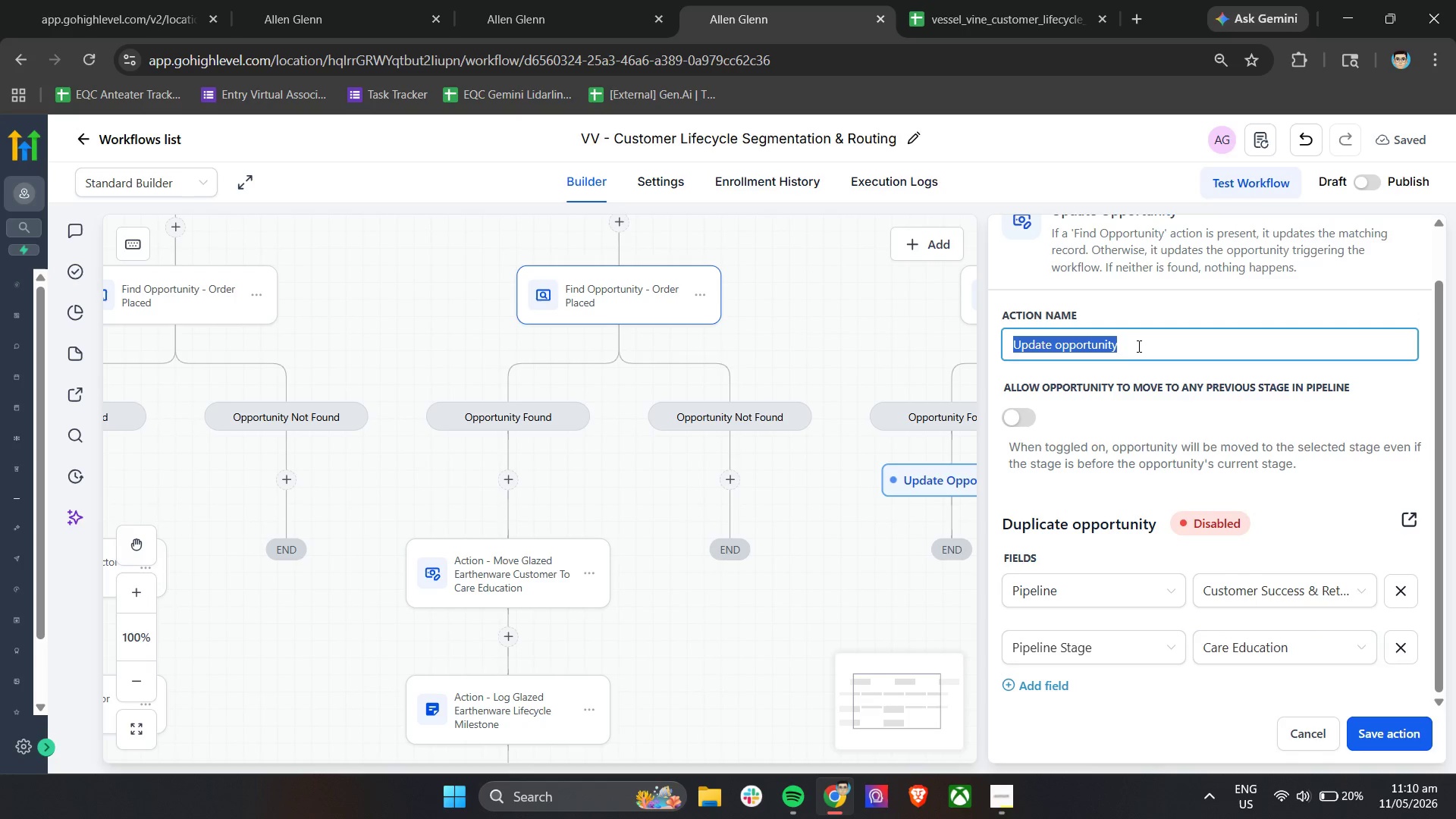 
type(Acto)
key(Backspace)
type(ion - Move Hand )
key(Backspace)
type(-Painted Terracotta Customer To Care Education)
 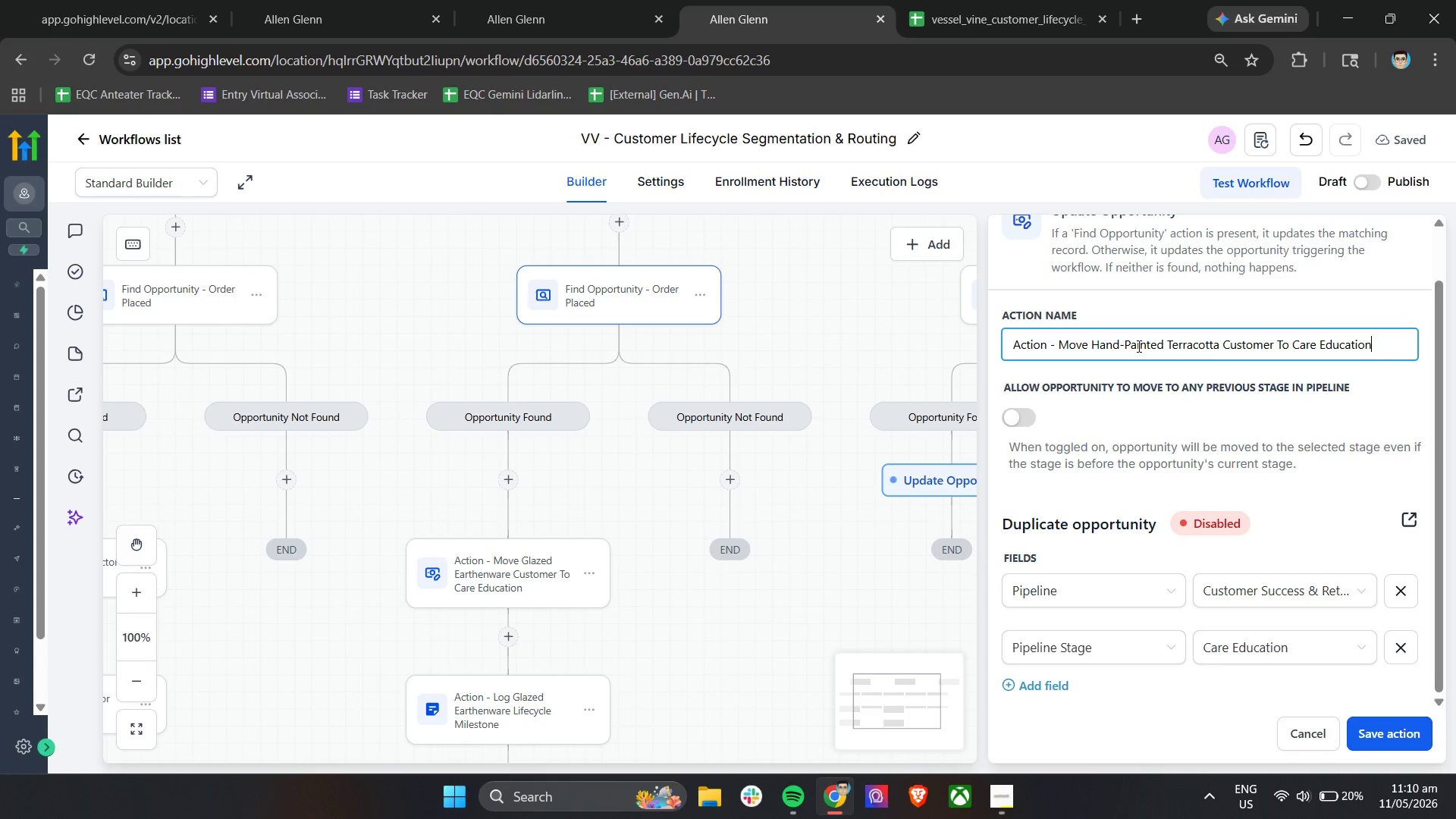 
scroll: coordinate [1138, 346], scroll_direction: down, amount: 4.0
 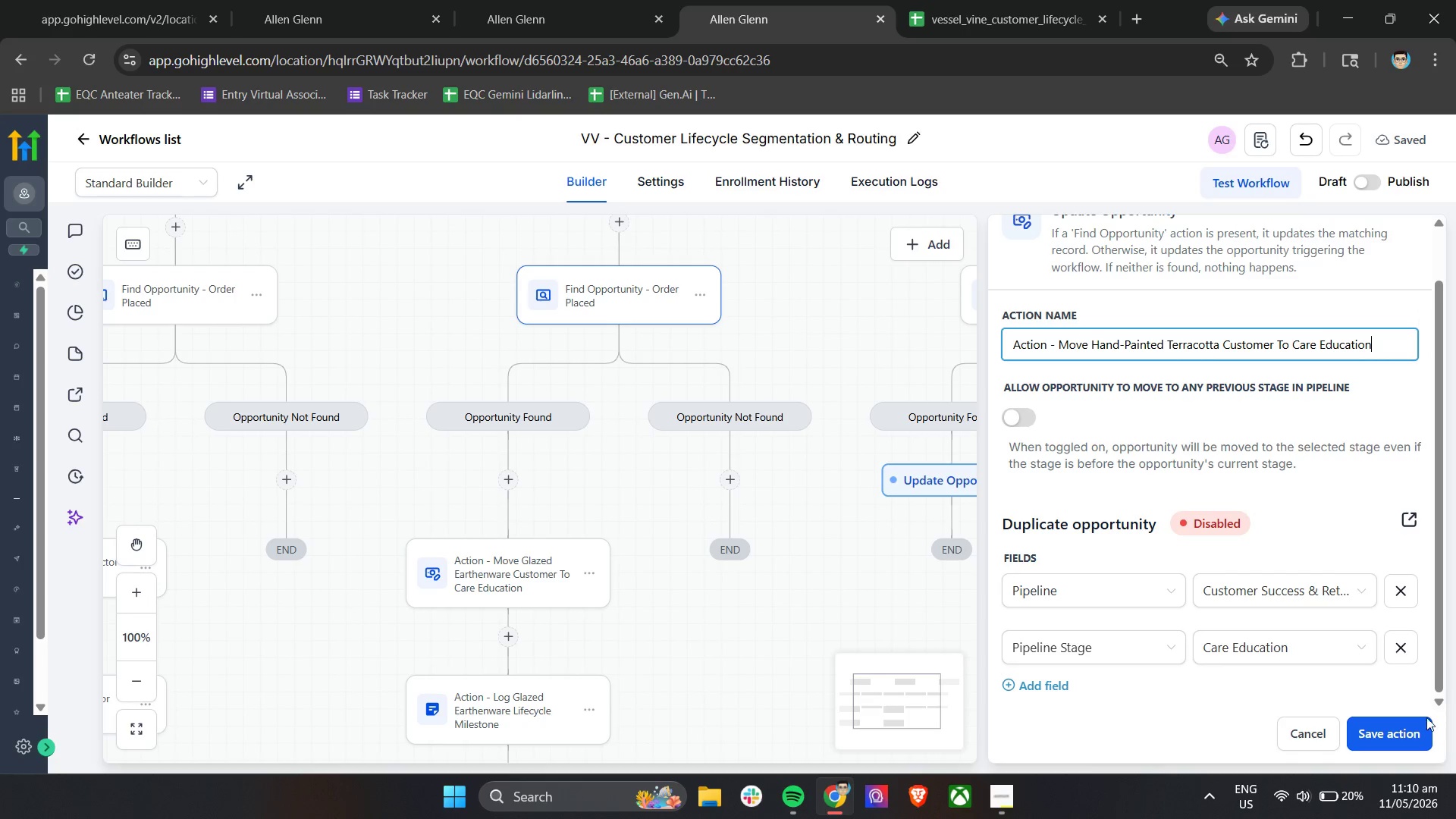 
left_click([1419, 729])
 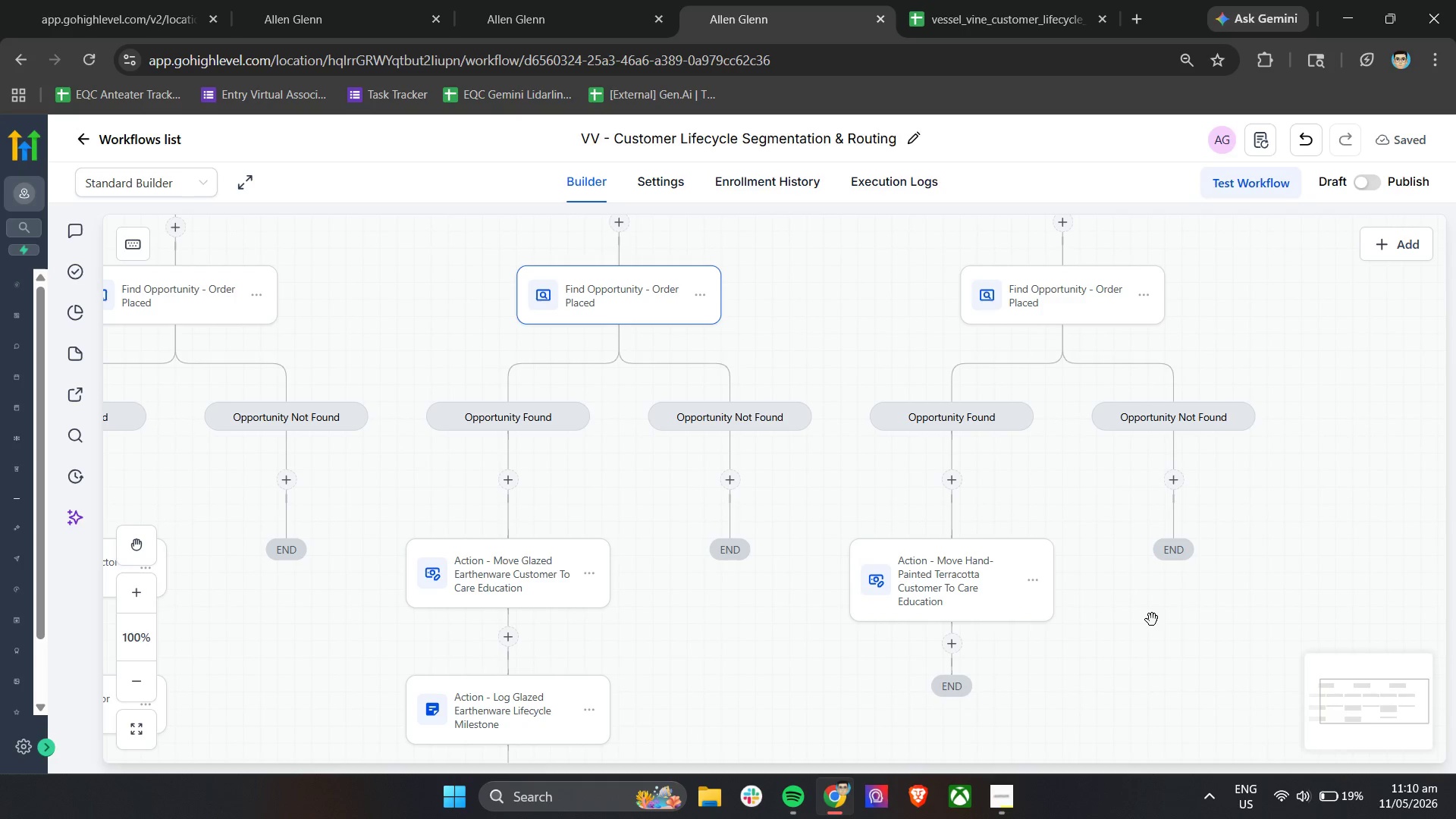 
scroll: coordinate [1118, 610], scroll_direction: down, amount: 6.0
 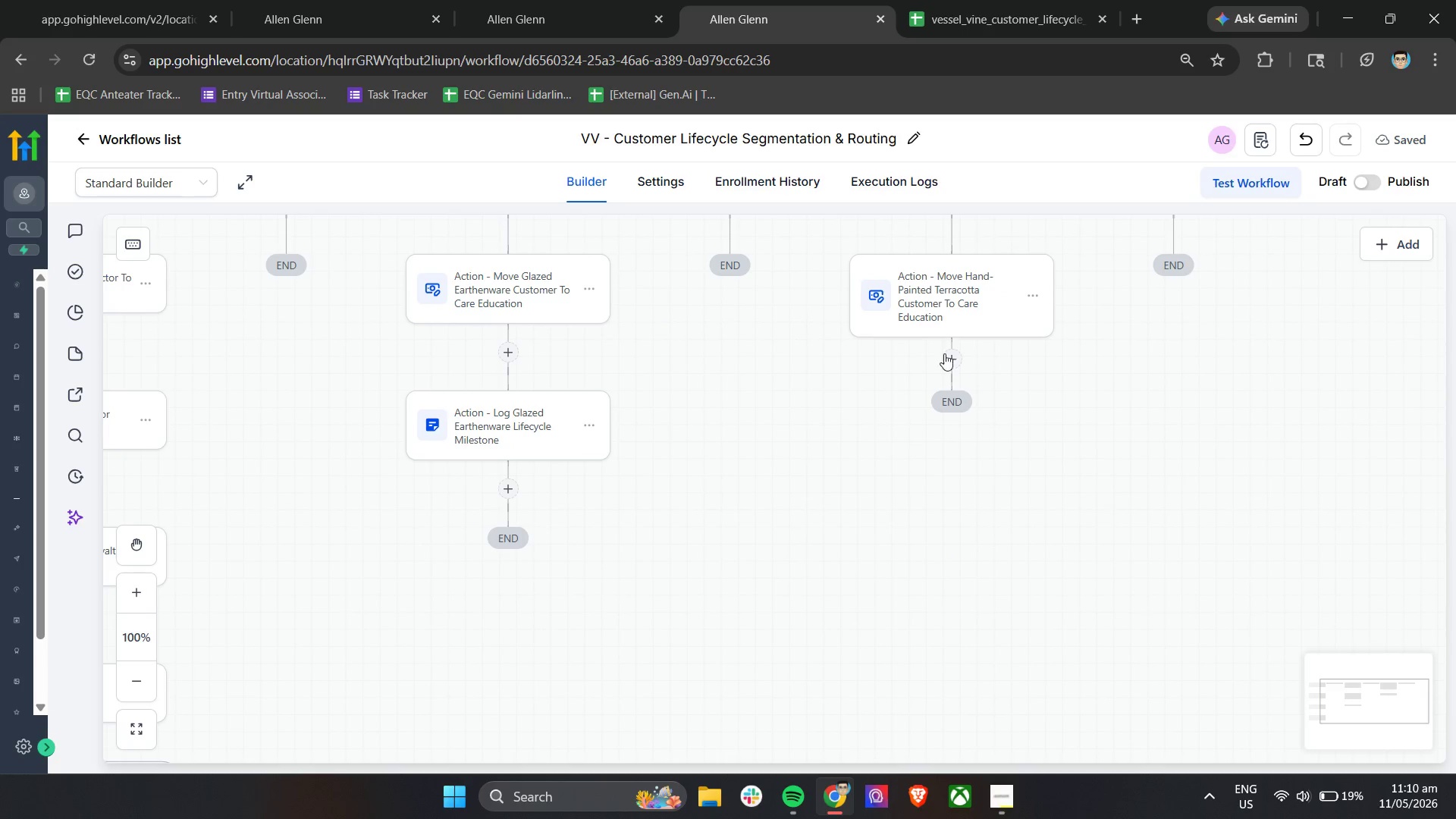 
left_click([951, 355])
 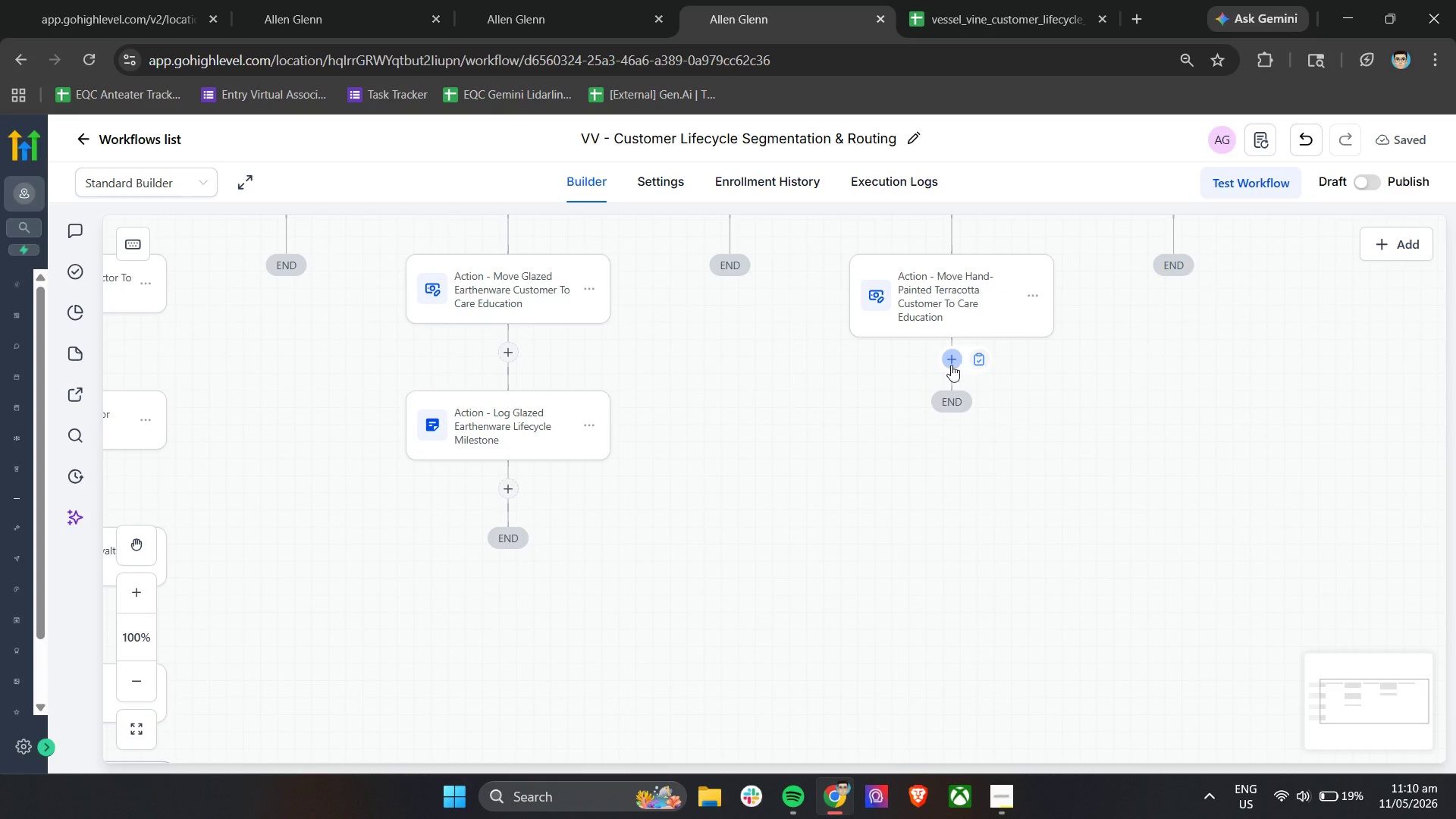 
mouse_move([933, 431])
 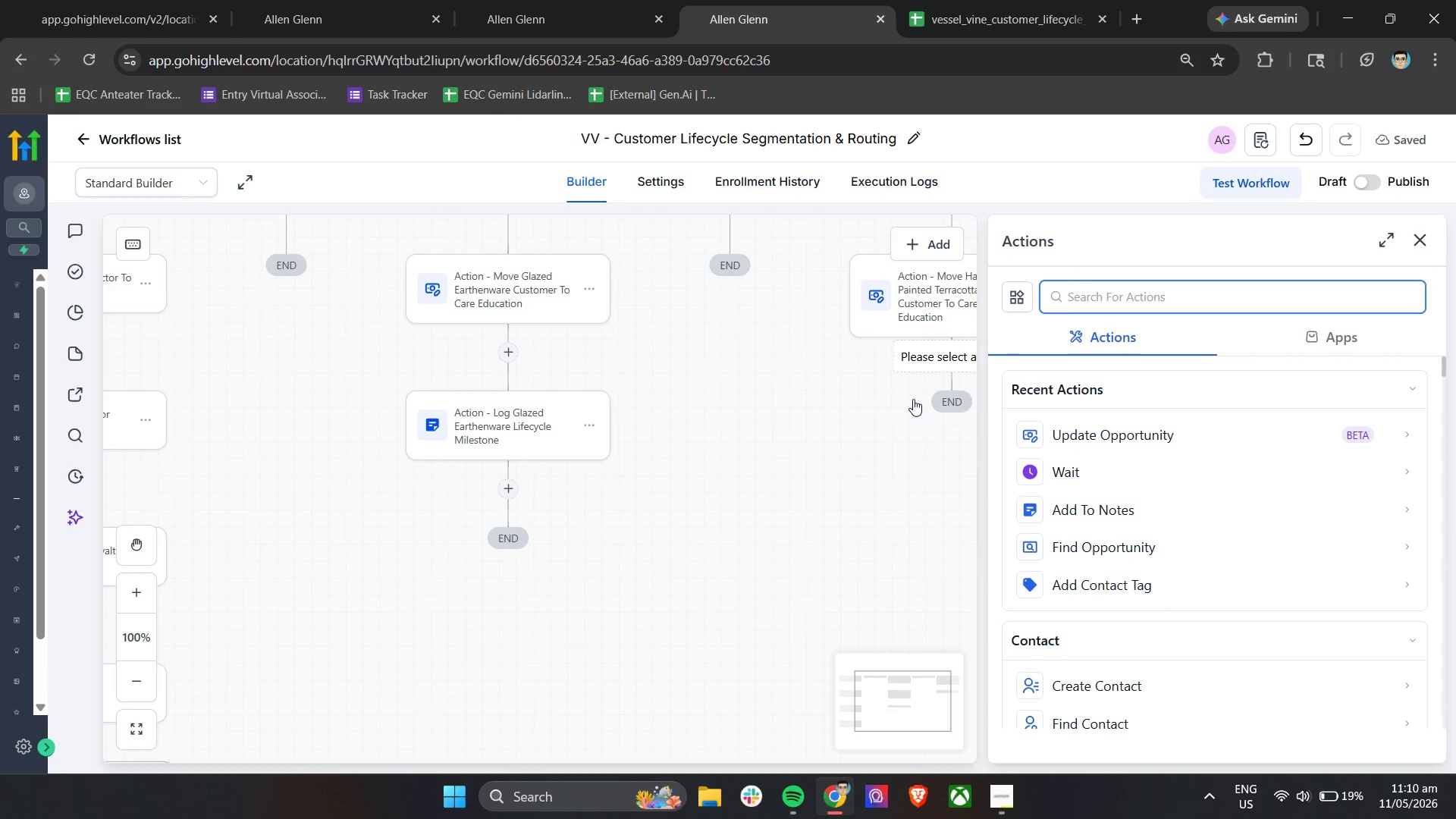 
left_click([1132, 506])
 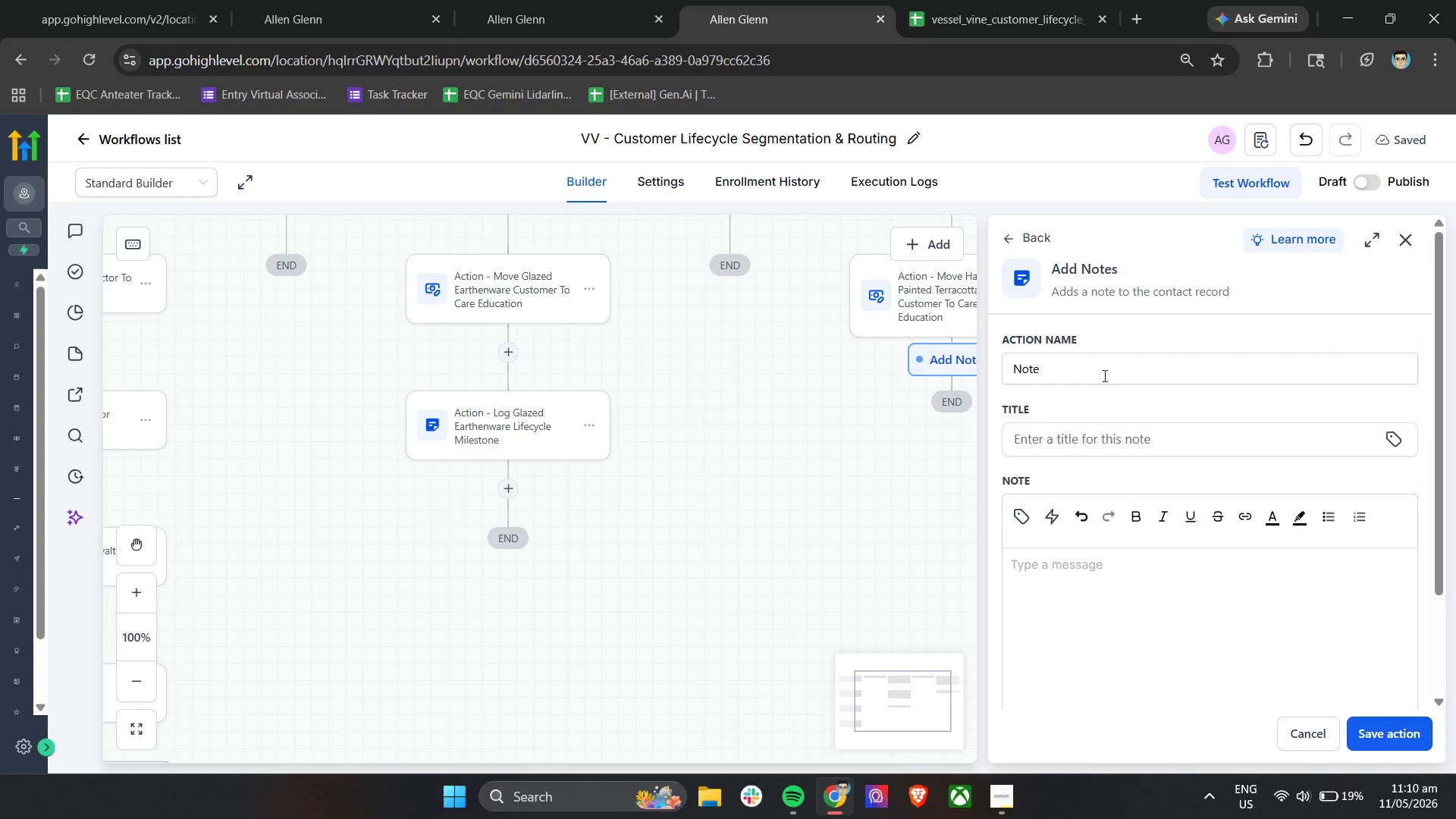 
double_click([1103, 371])
 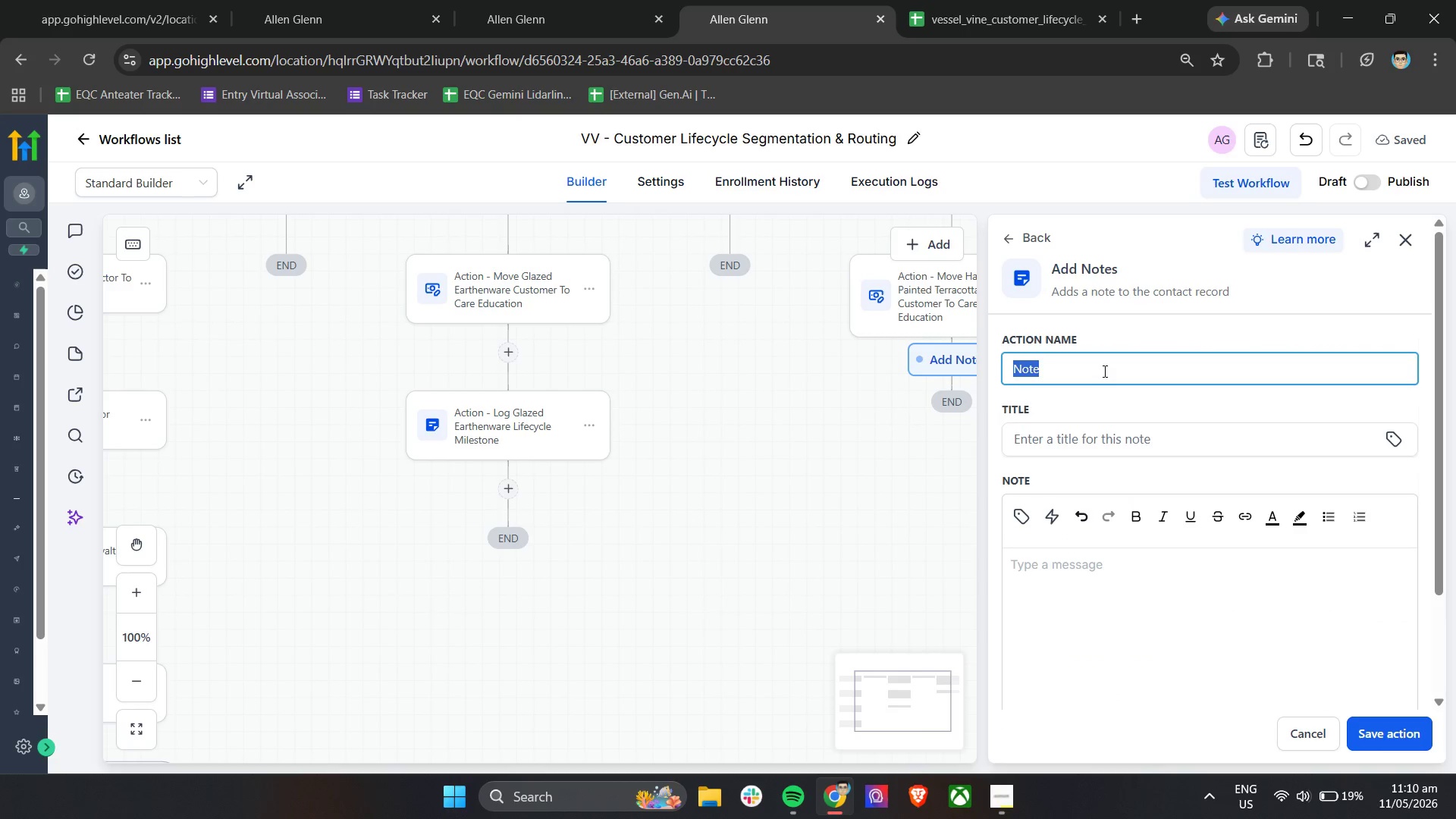 
type(Action - Log Handcrafter R)
key(Backspace)
type(Terracotta Lifecycle Milestone)
 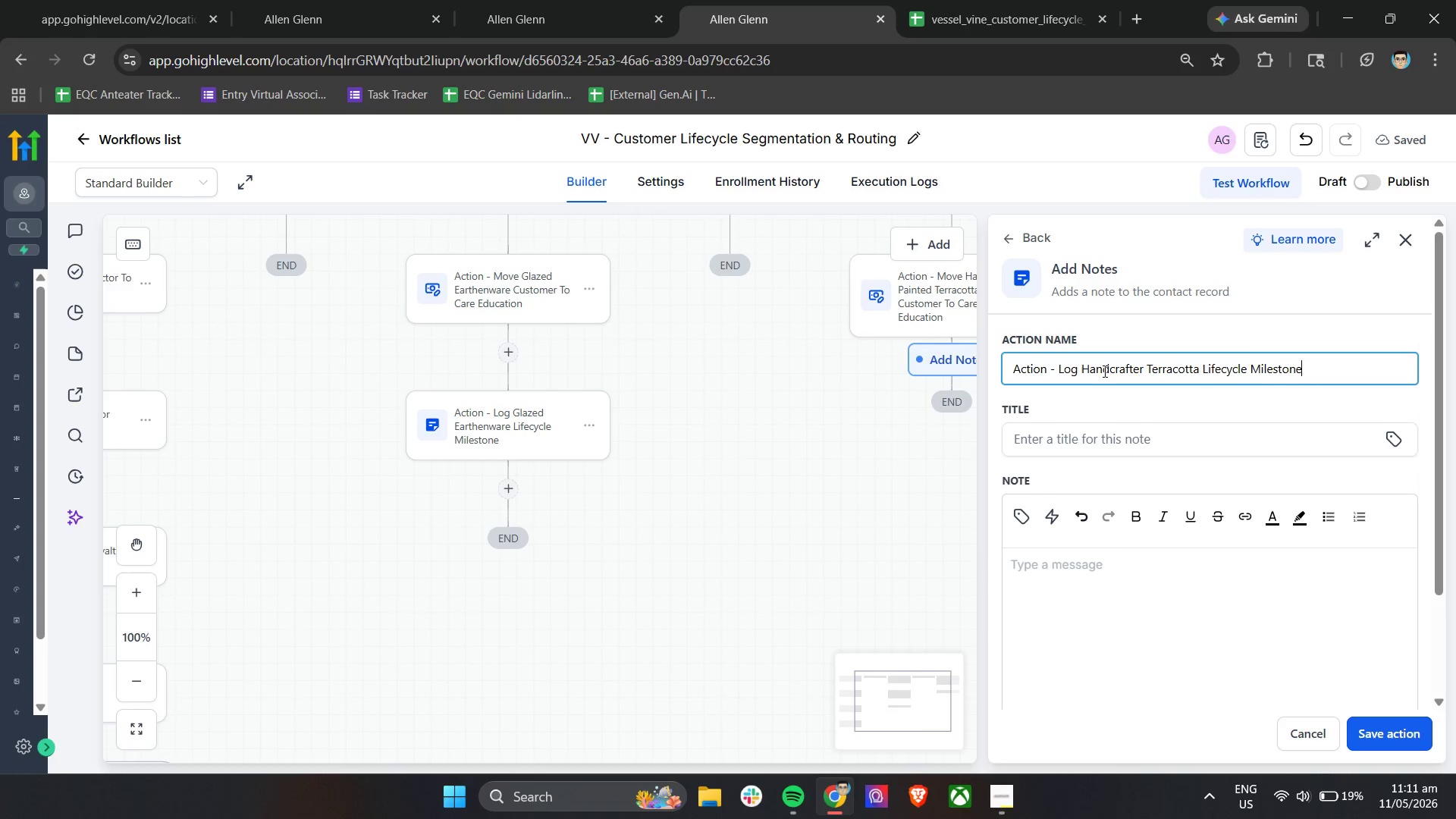 
left_click([1106, 433])
 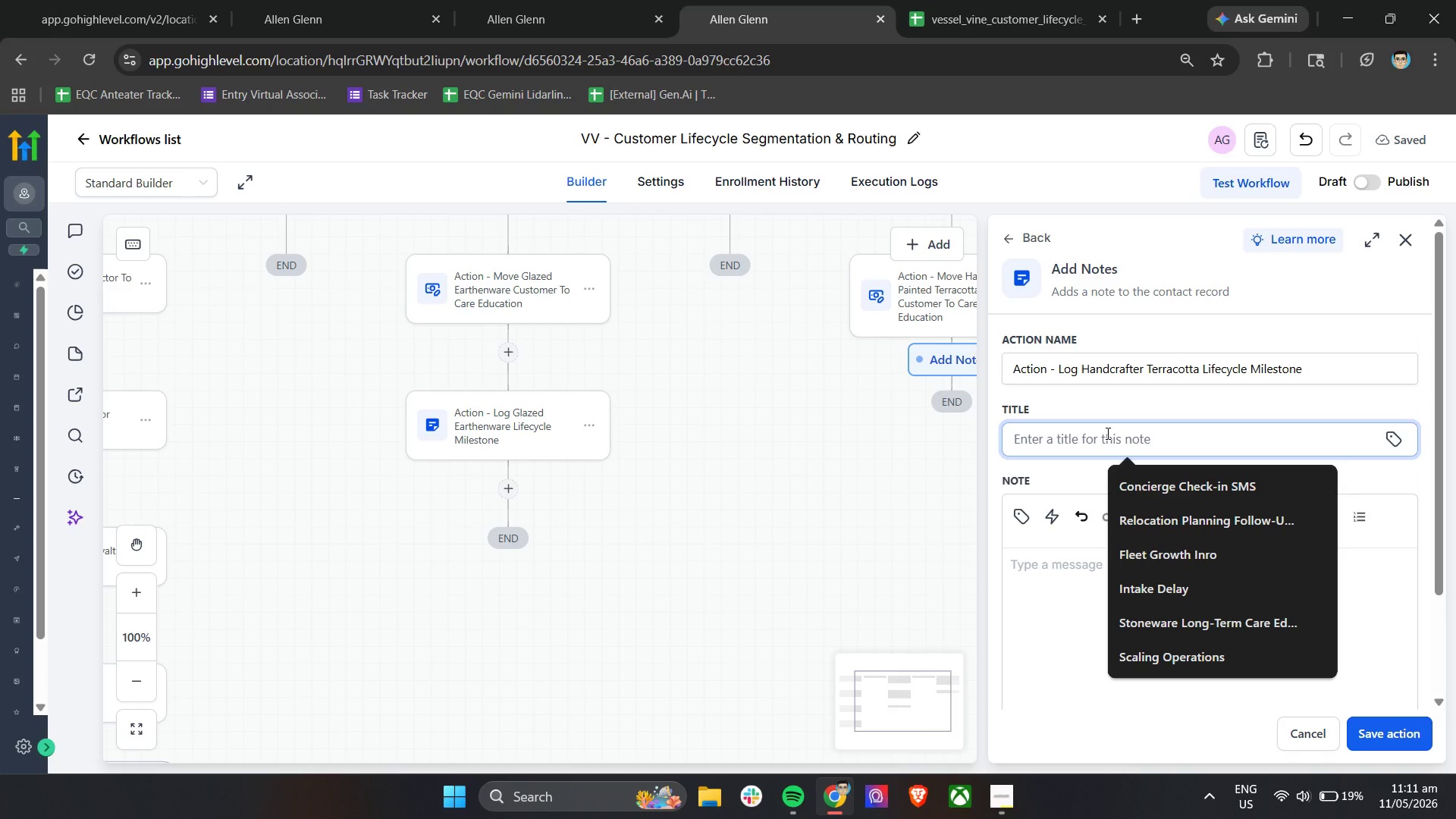 
type(Handcrafter Terracotta Ownership Experience Activated)
 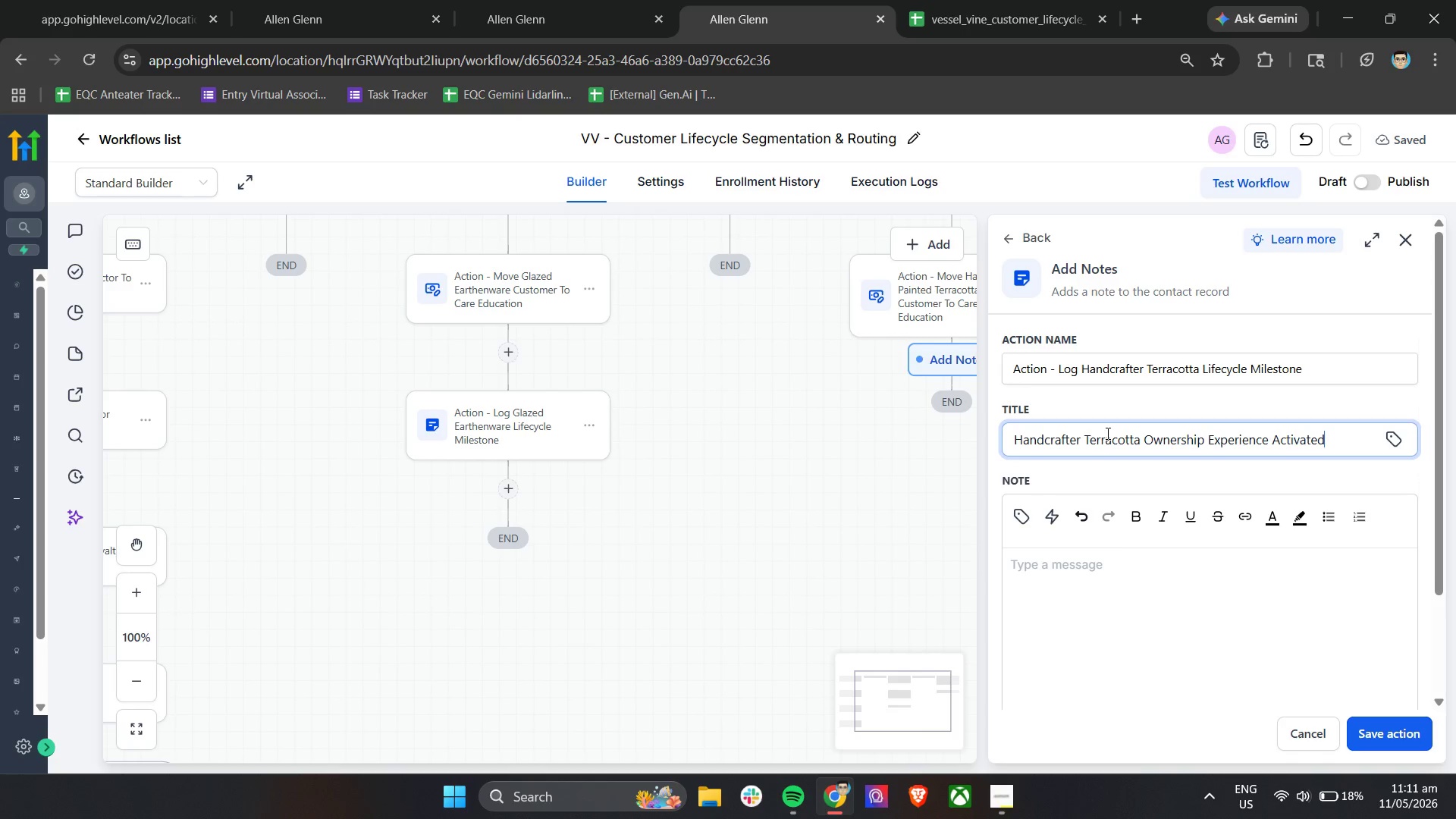 
left_click([1106, 485])
 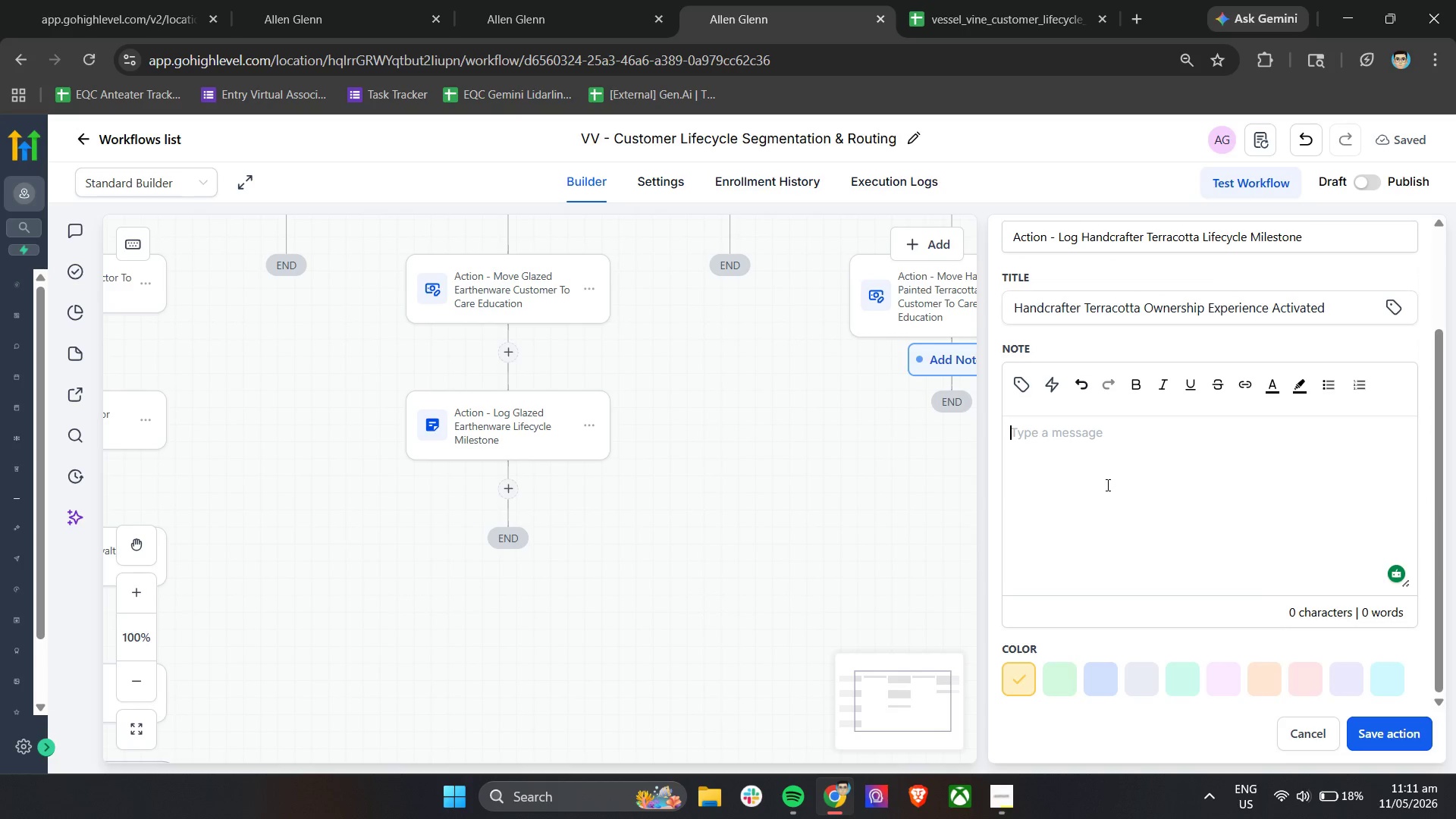 
scroll: coordinate [1106, 433], scroll_direction: down, amount: 2.0
 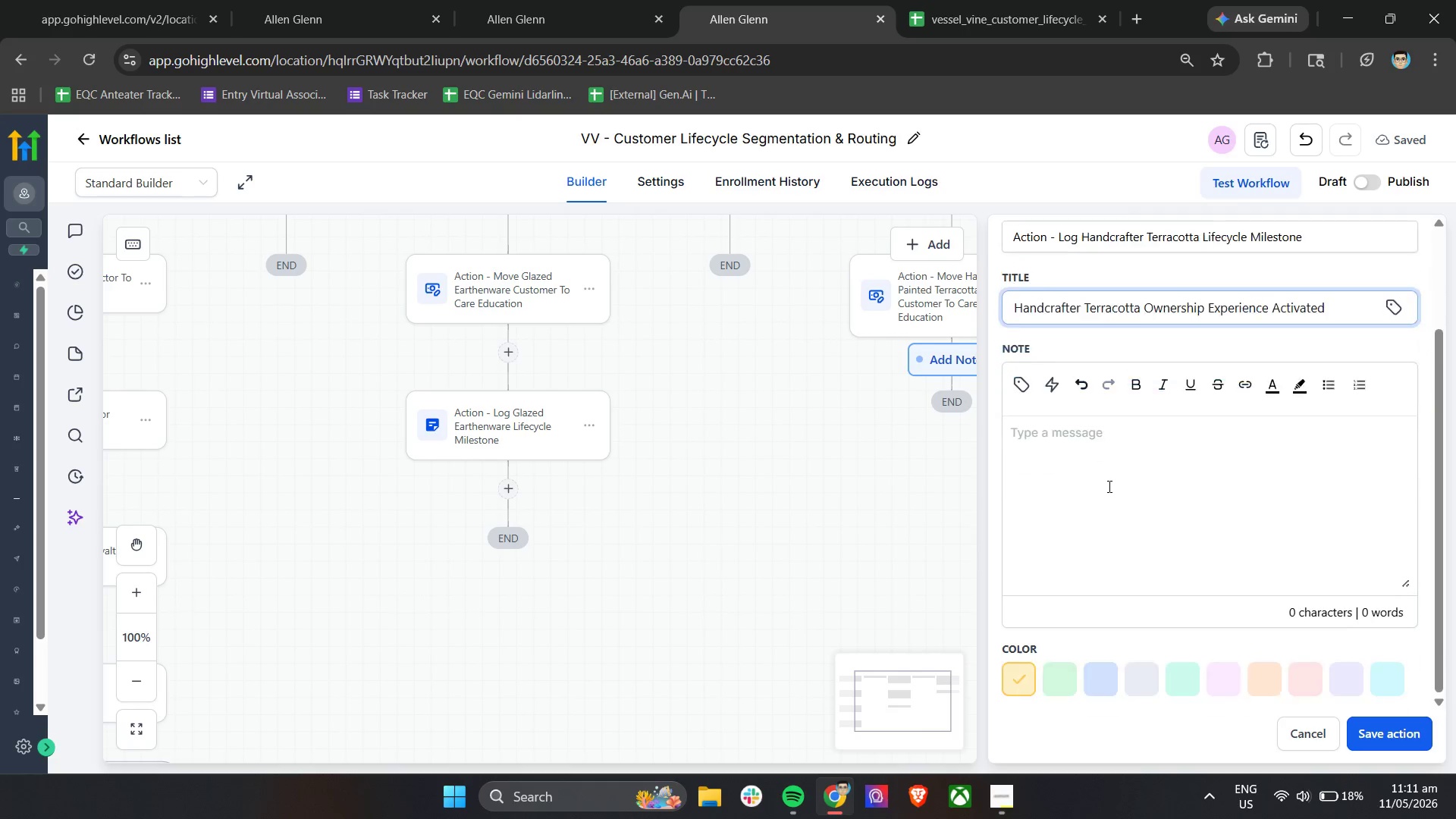 
type(Customer entered the handcrafted )
 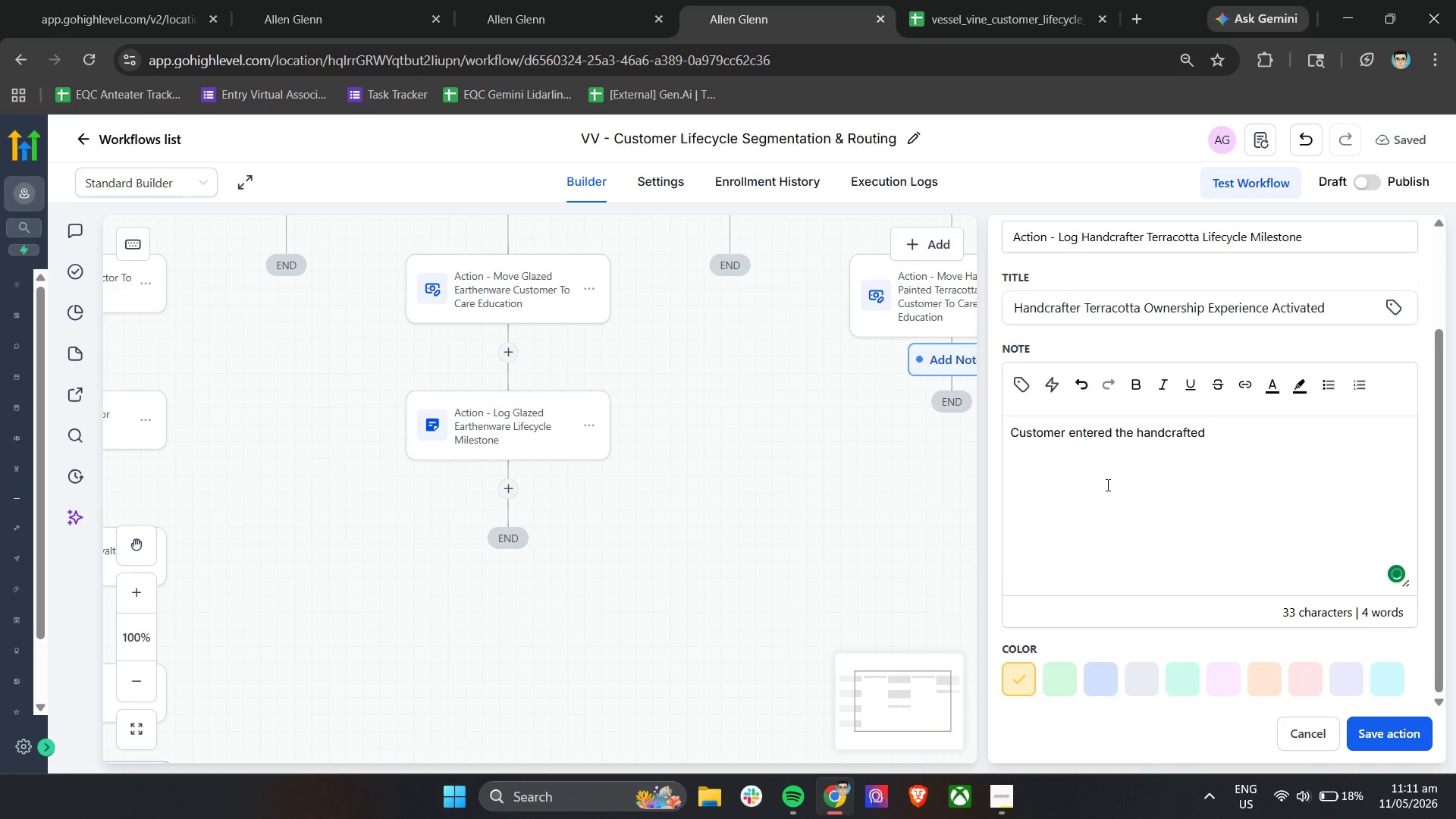 
type(Terracotta ownership journey focused)
 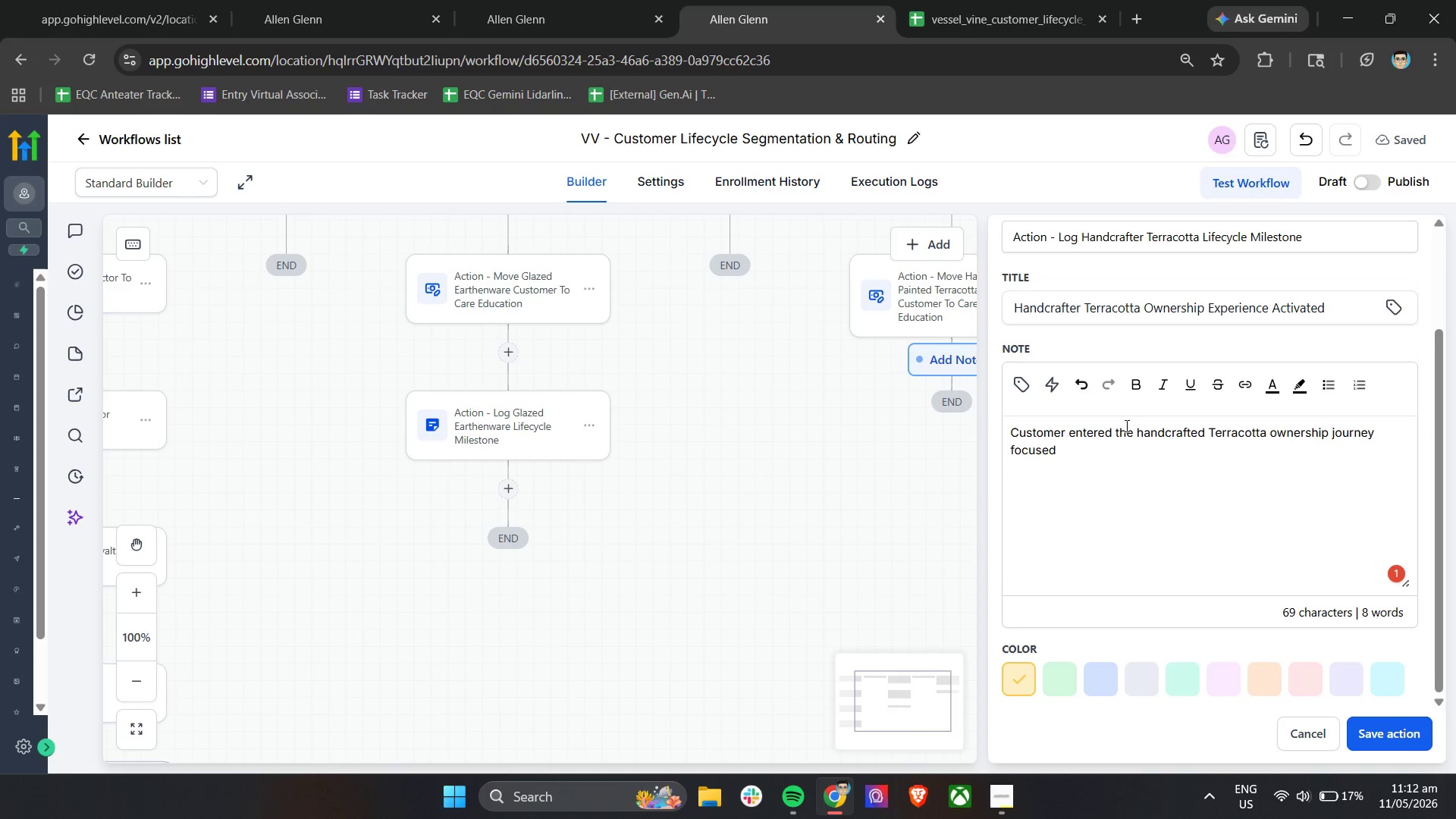 
left_click([1391, 572])
 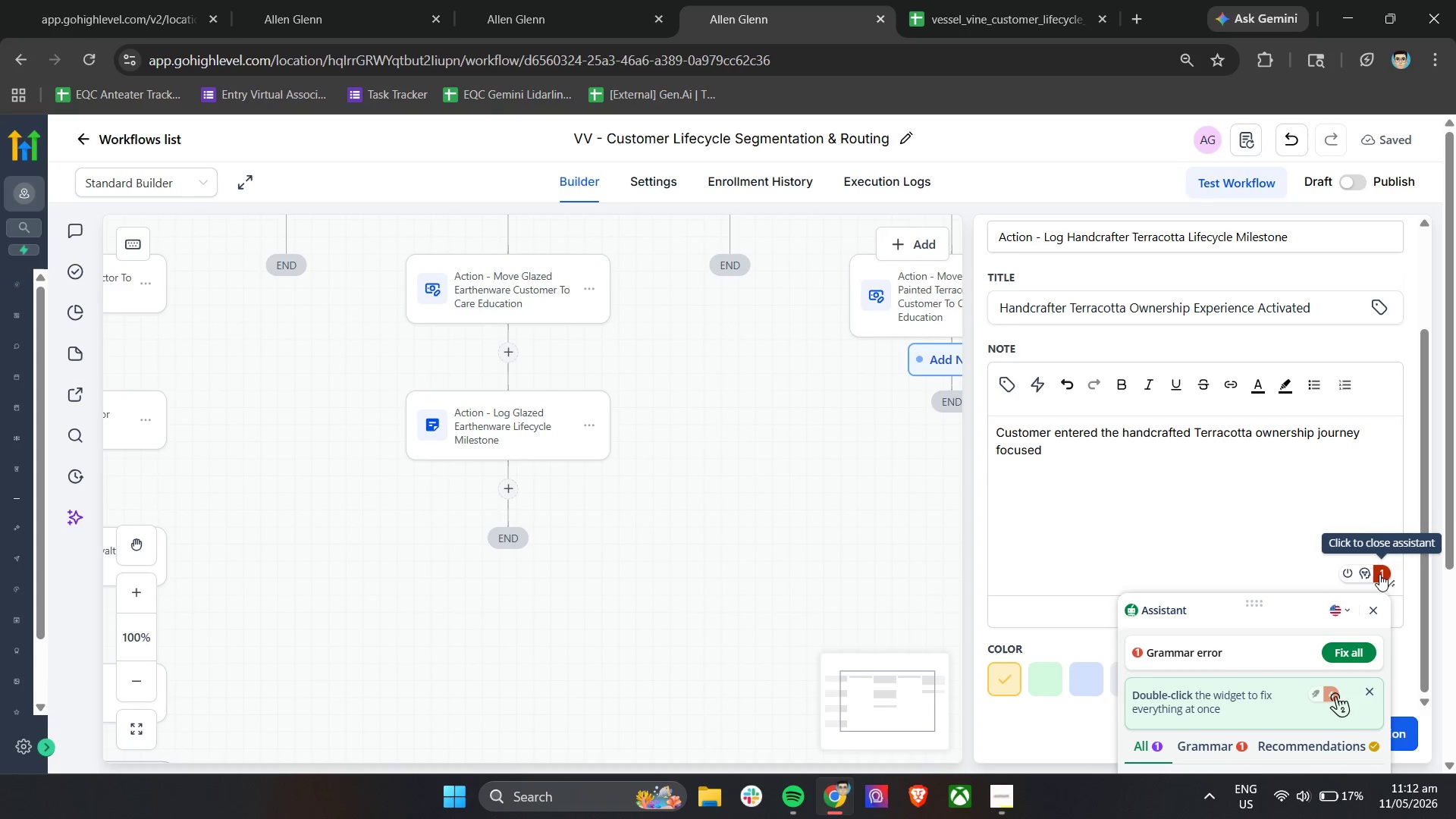 
scroll: coordinate [1310, 628], scroll_direction: down, amount: 3.0
 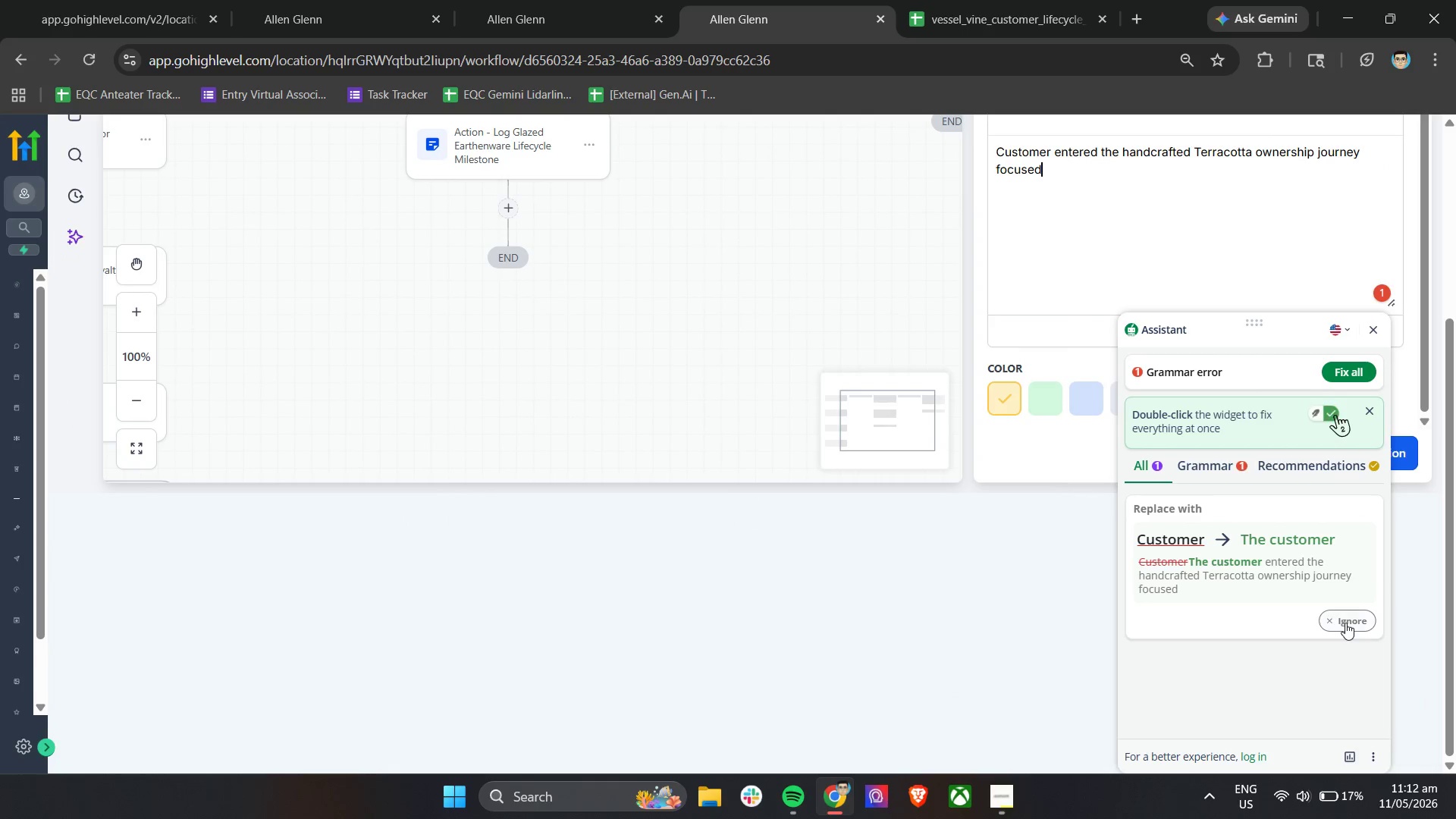 
left_click([1345, 623])
 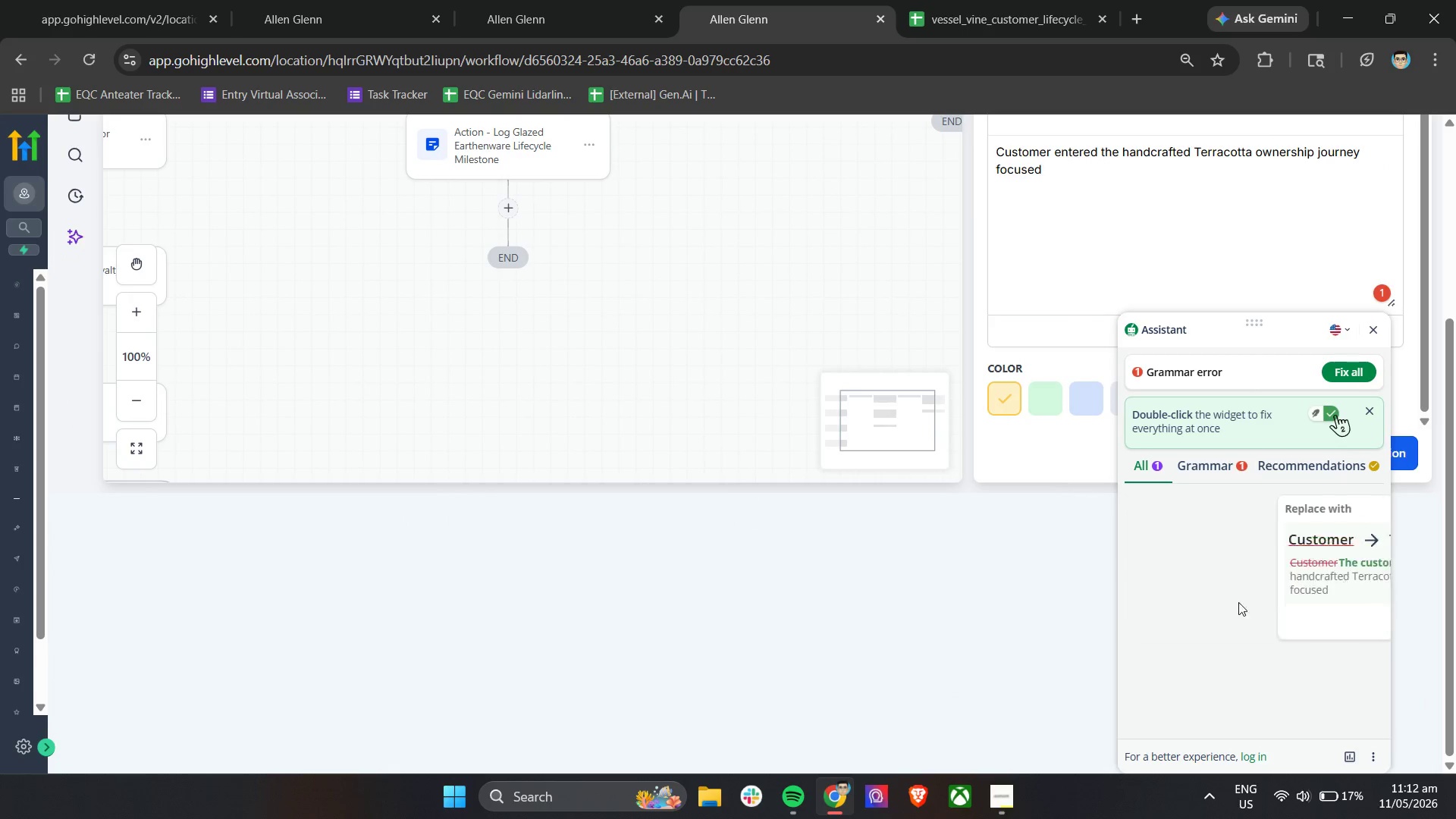 
scroll: coordinate [1015, 523], scroll_direction: up, amount: 4.0
 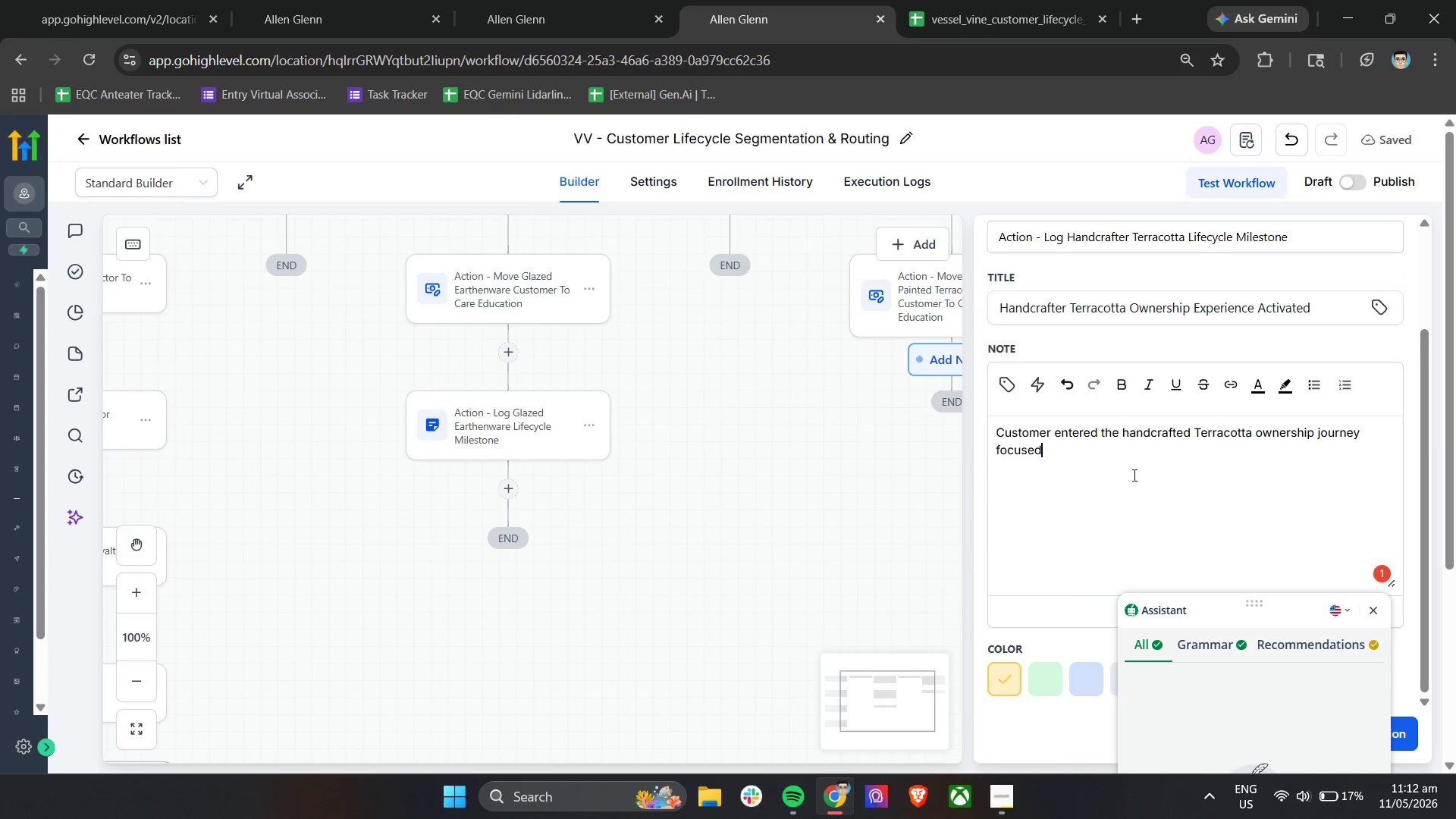 
left_click([1141, 444])
 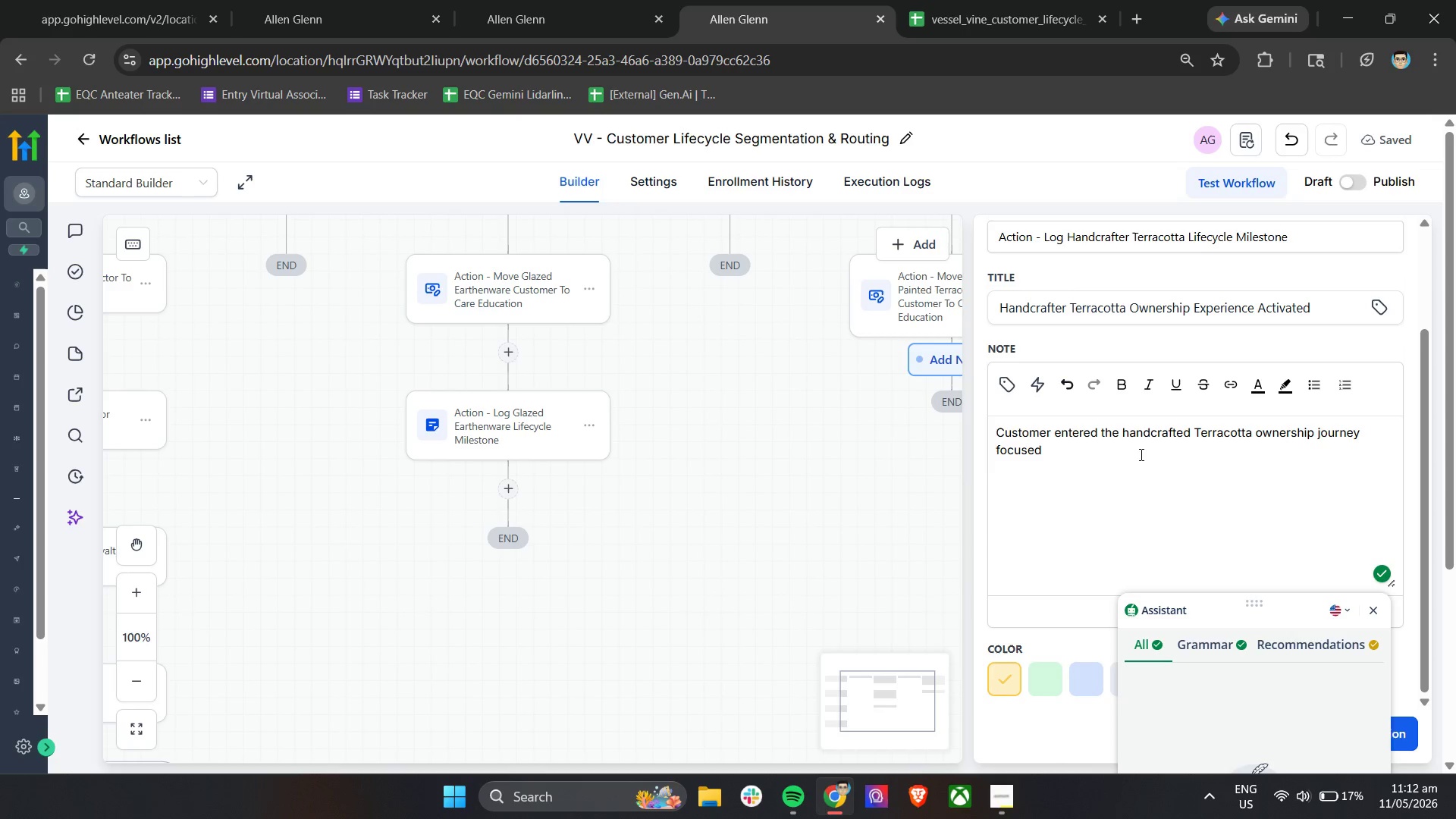 
type( on artisan craftman)
 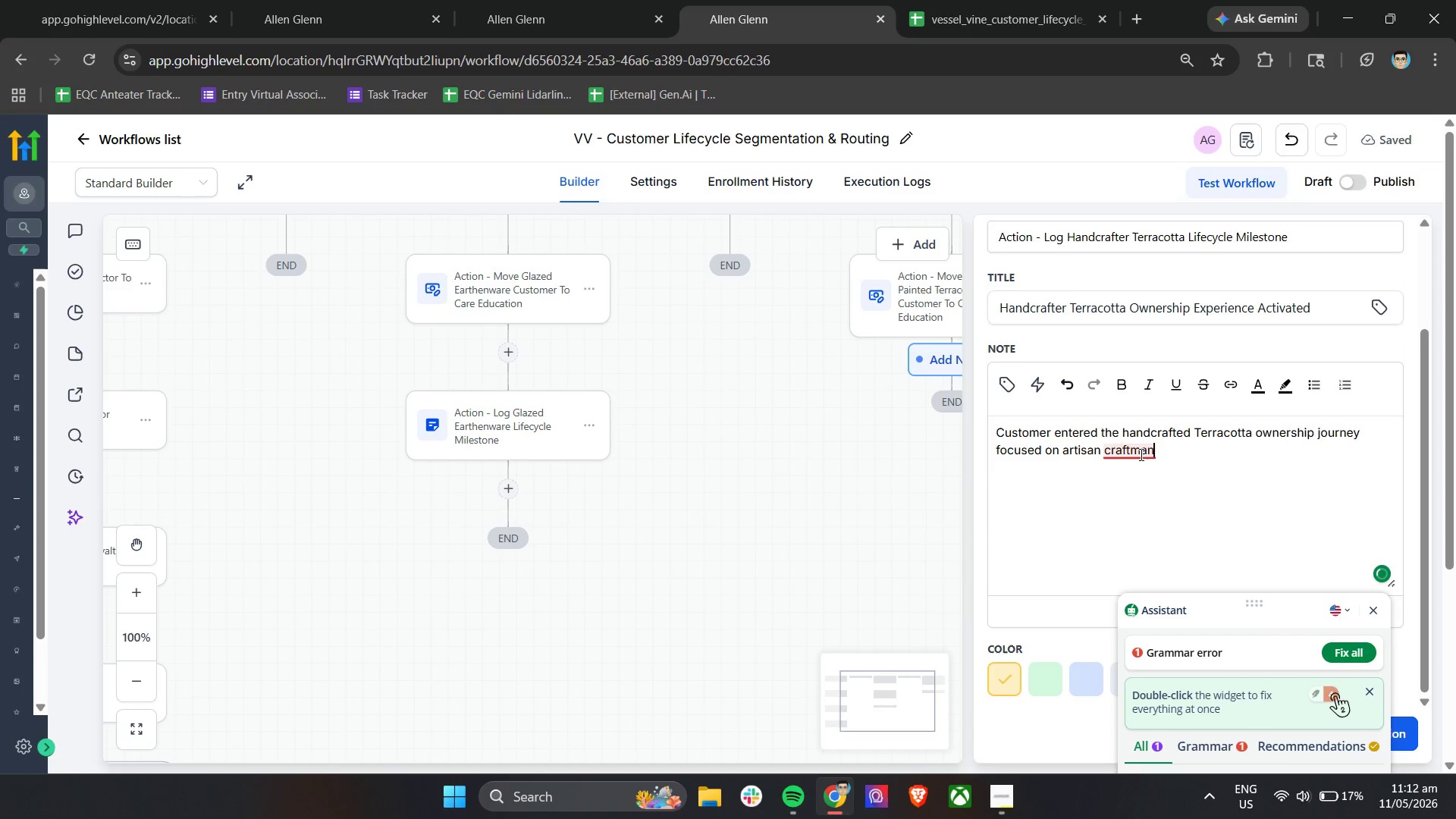 
type(ship)
 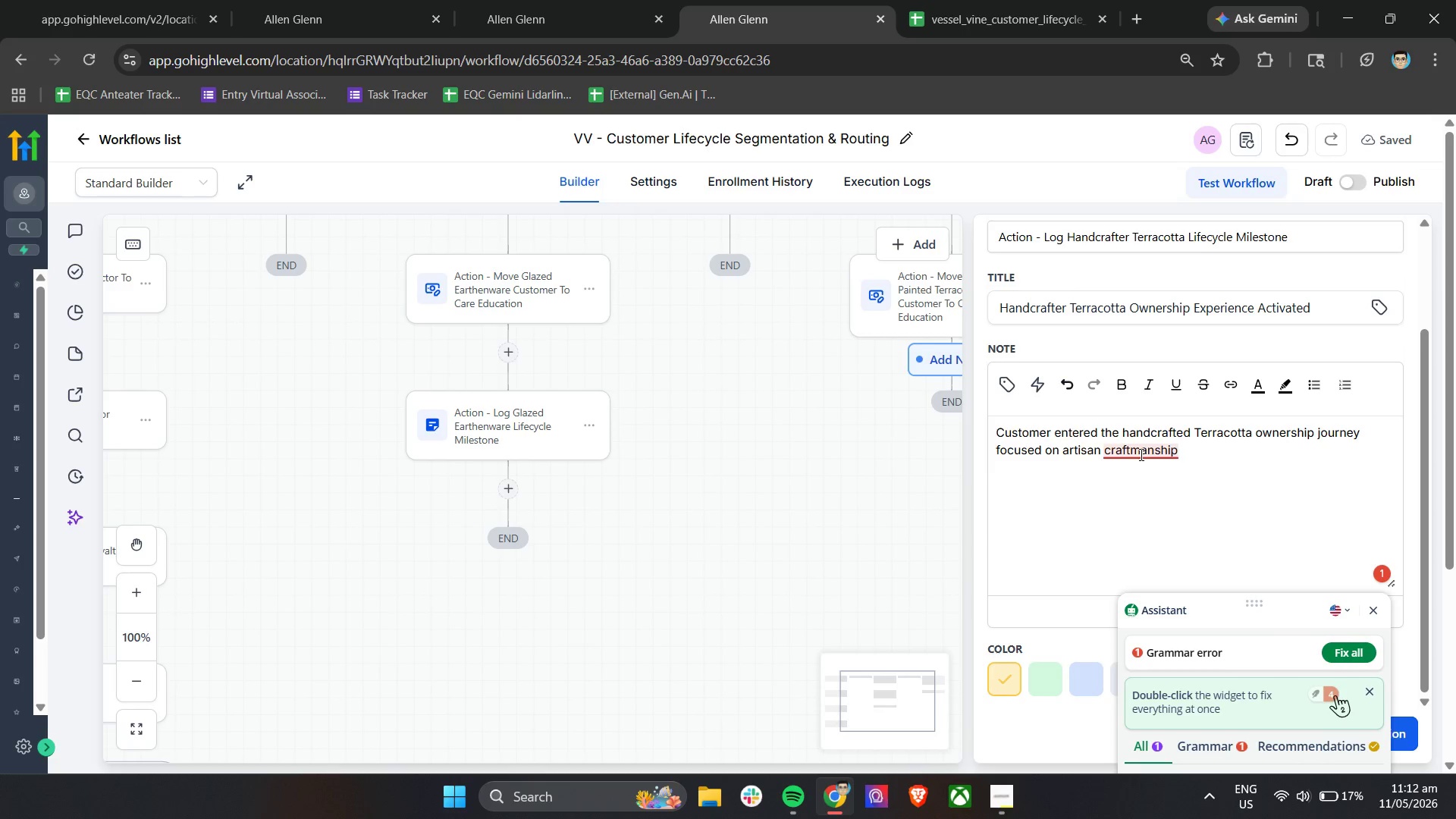 
wait(5.11)
 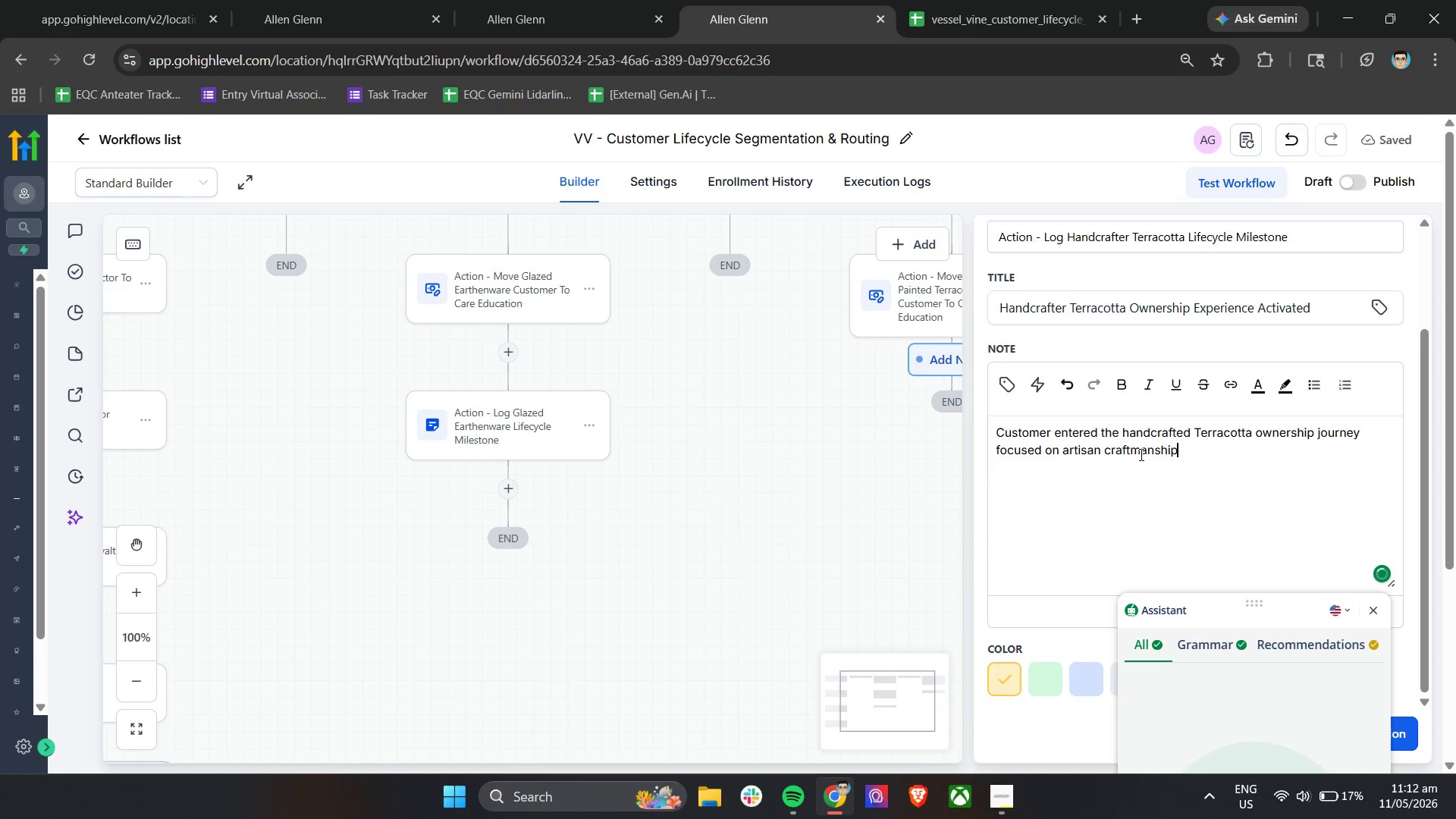 
scroll: coordinate [1285, 534], scroll_direction: down, amount: 1.0
 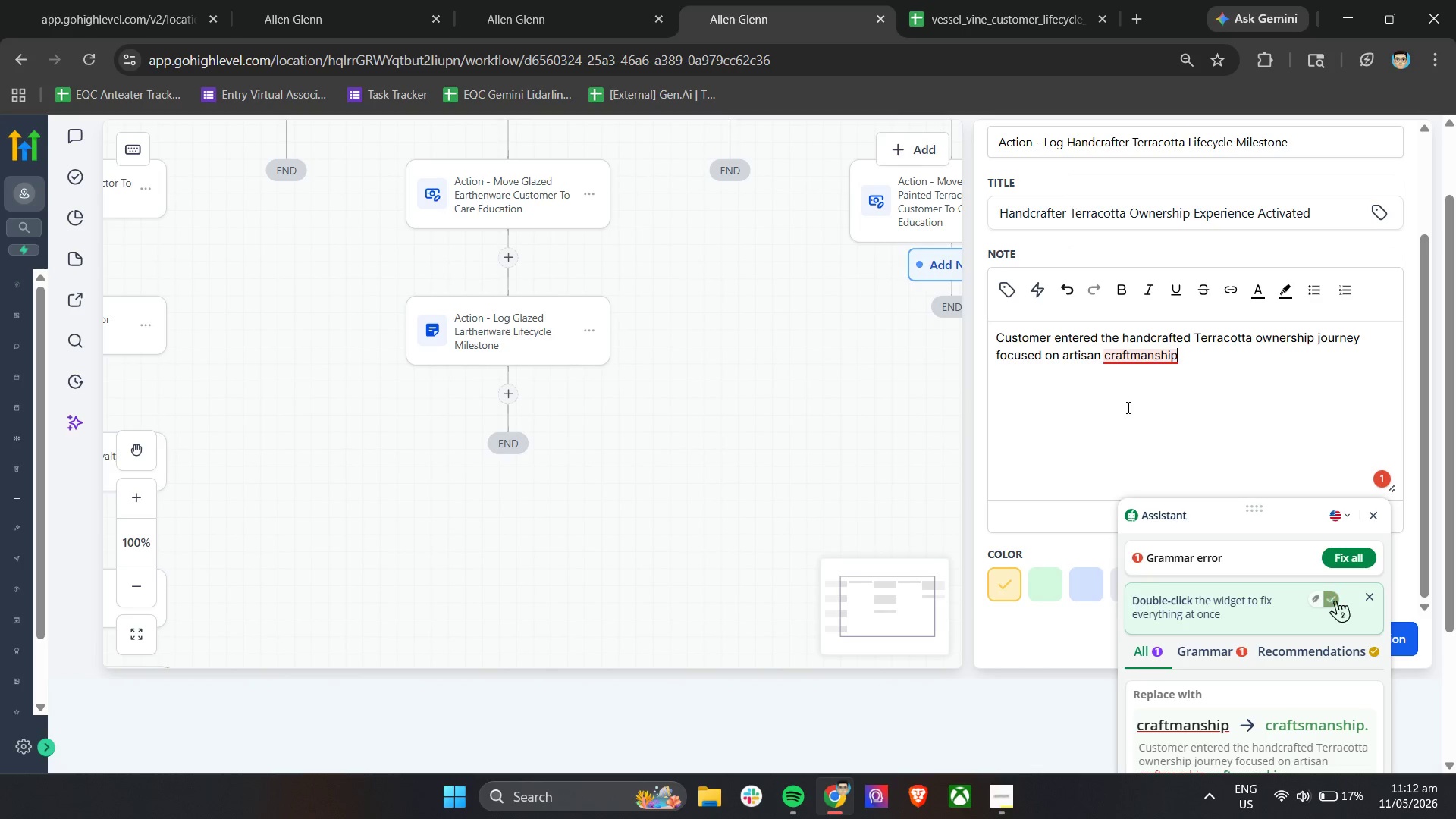 
wait(6.1)
 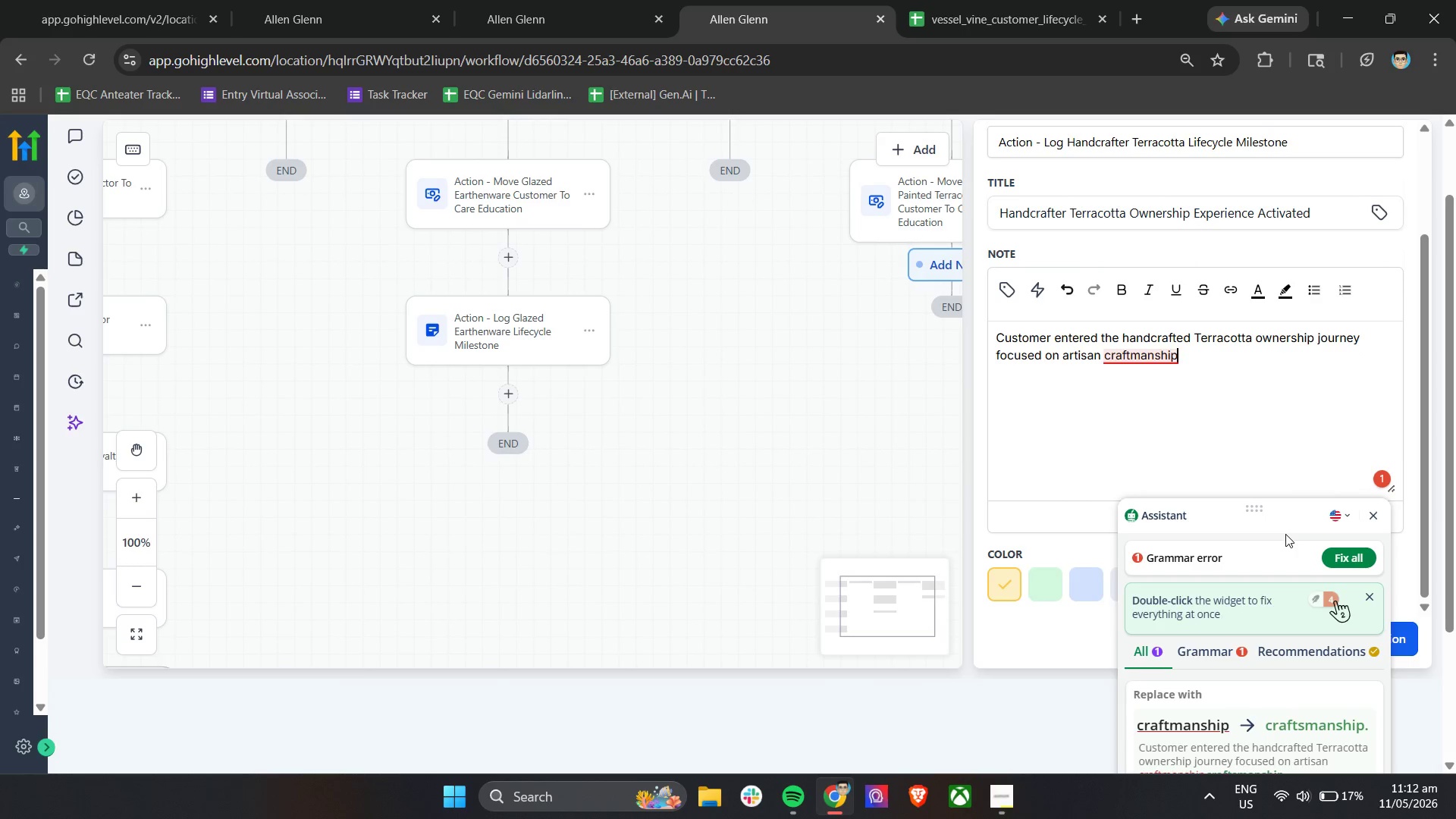 
left_click([1131, 356])
 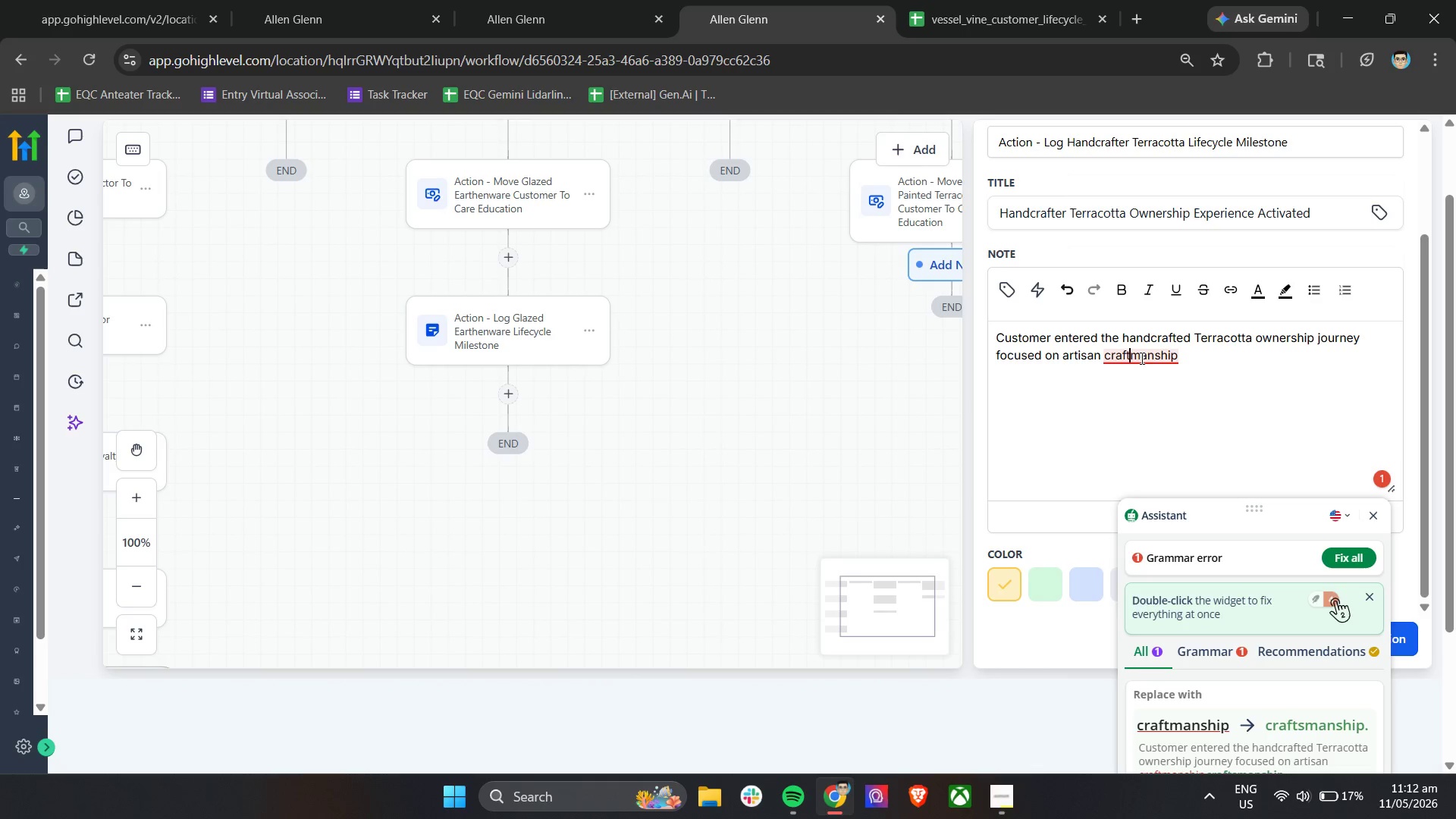 
key(S)
 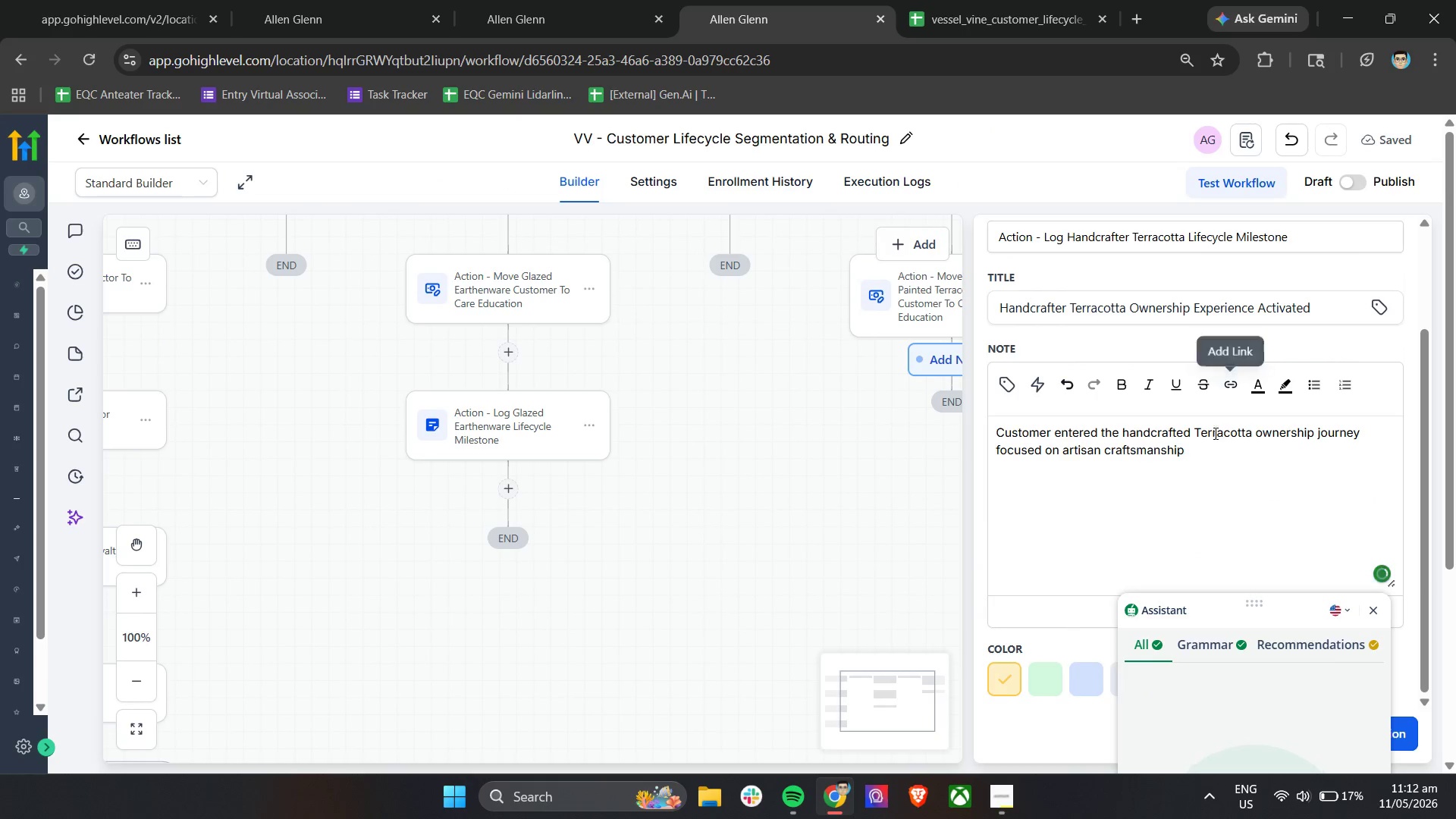 
left_click([1216, 455])
 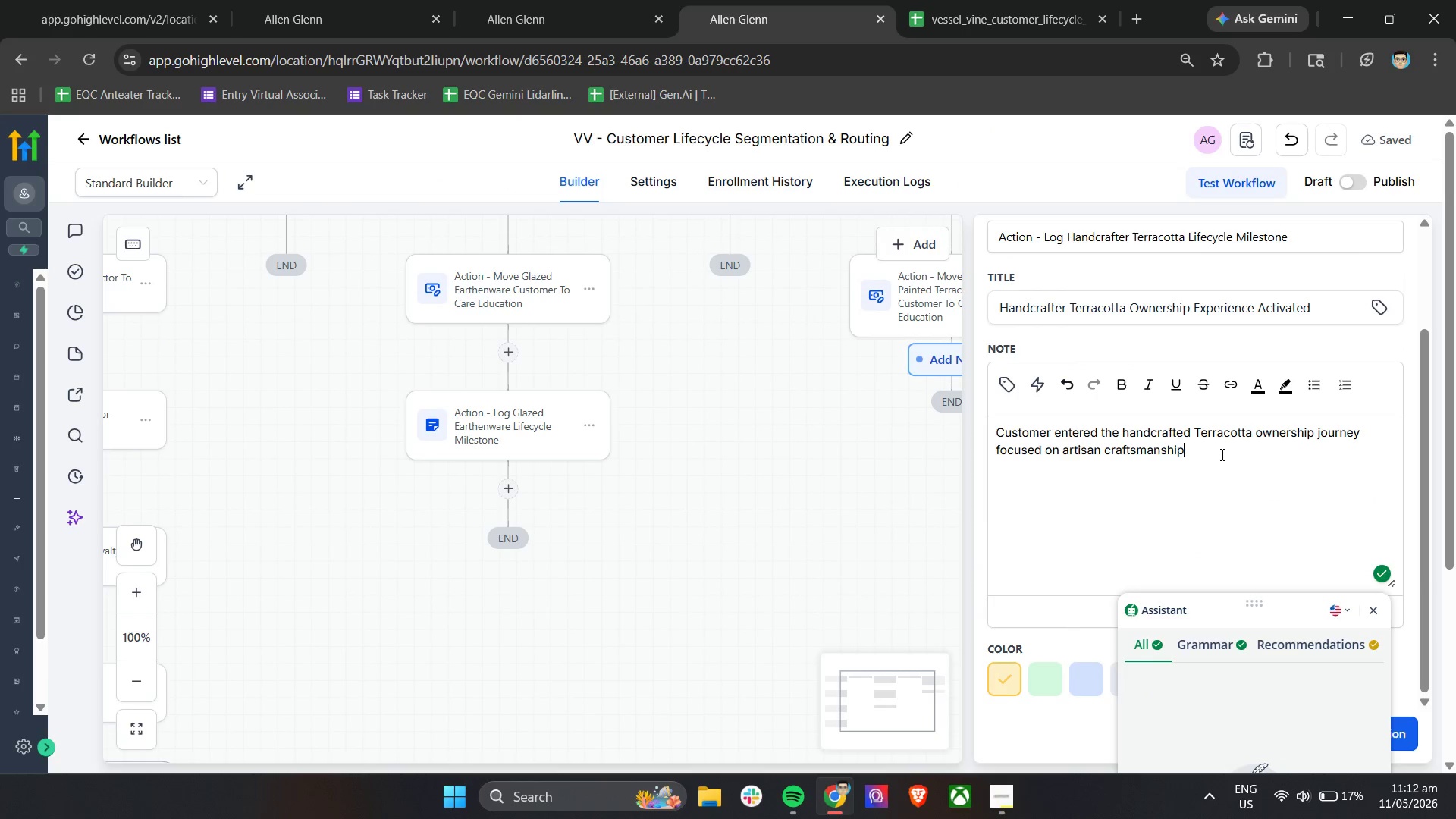 
type( education, maintenance e)
key(Backspace)
type(n)
key(Backspace)
 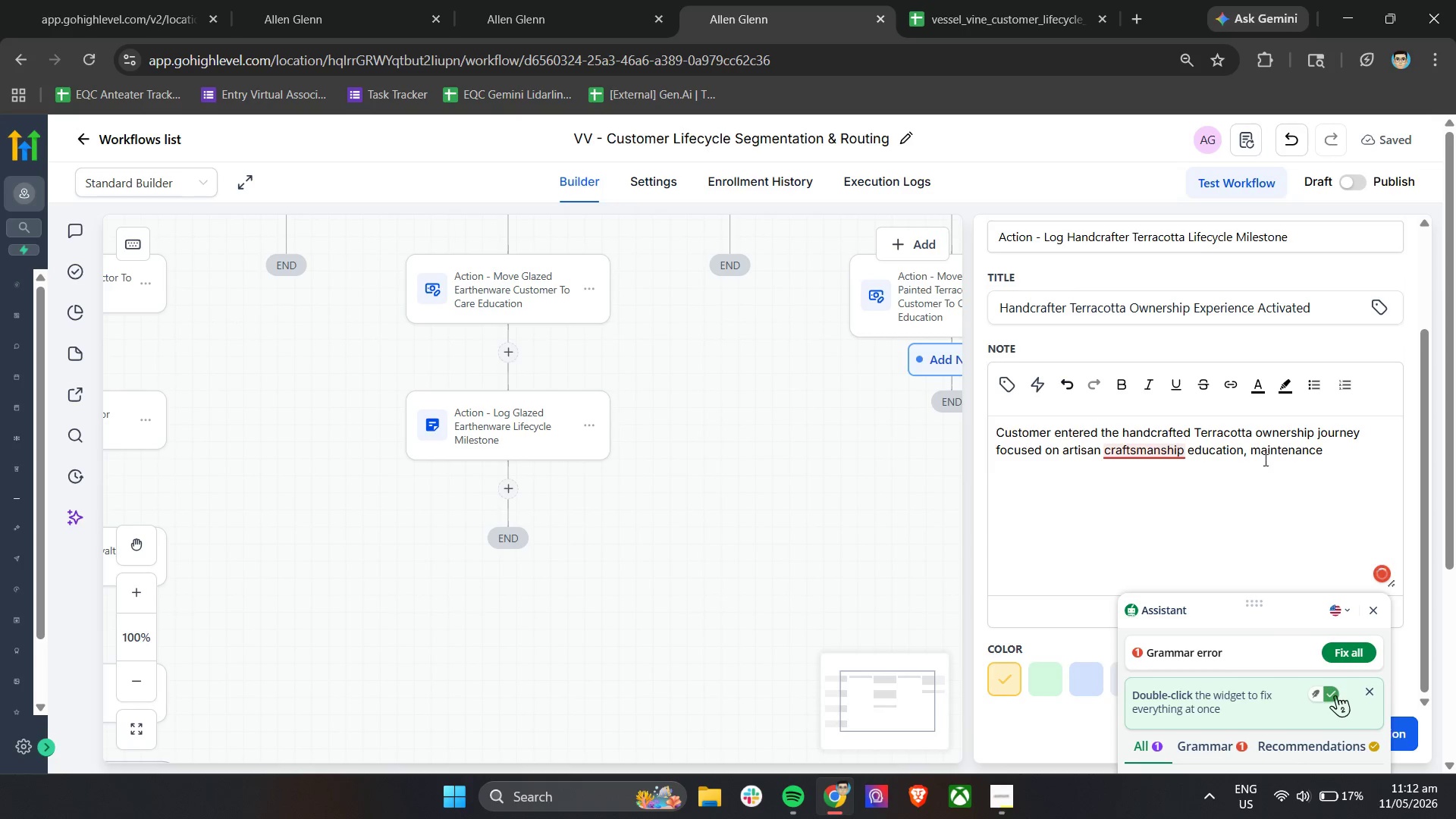 
left_click([1341, 456])
 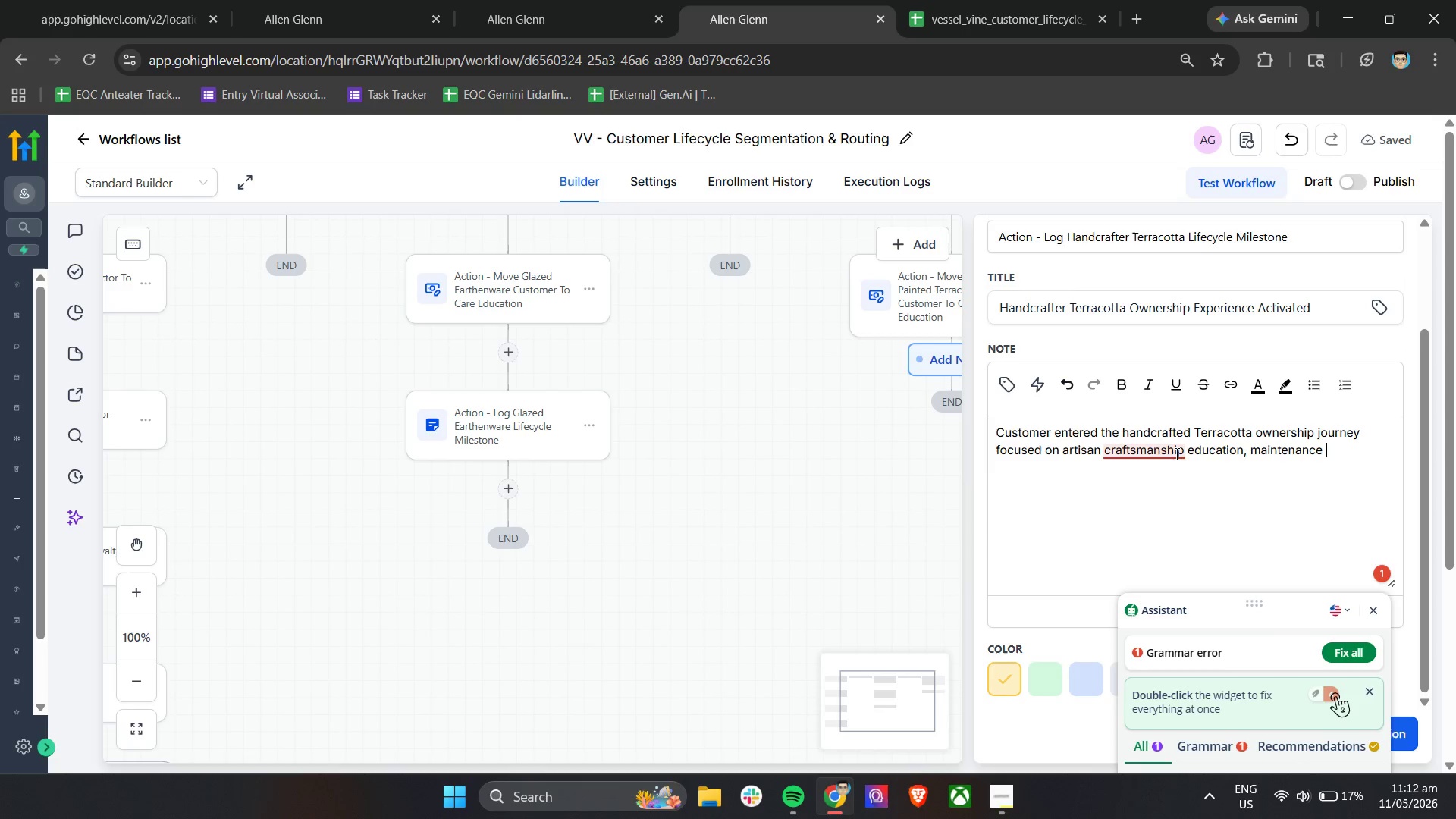 
scroll: coordinate [1331, 541], scroll_direction: down, amount: 4.0
 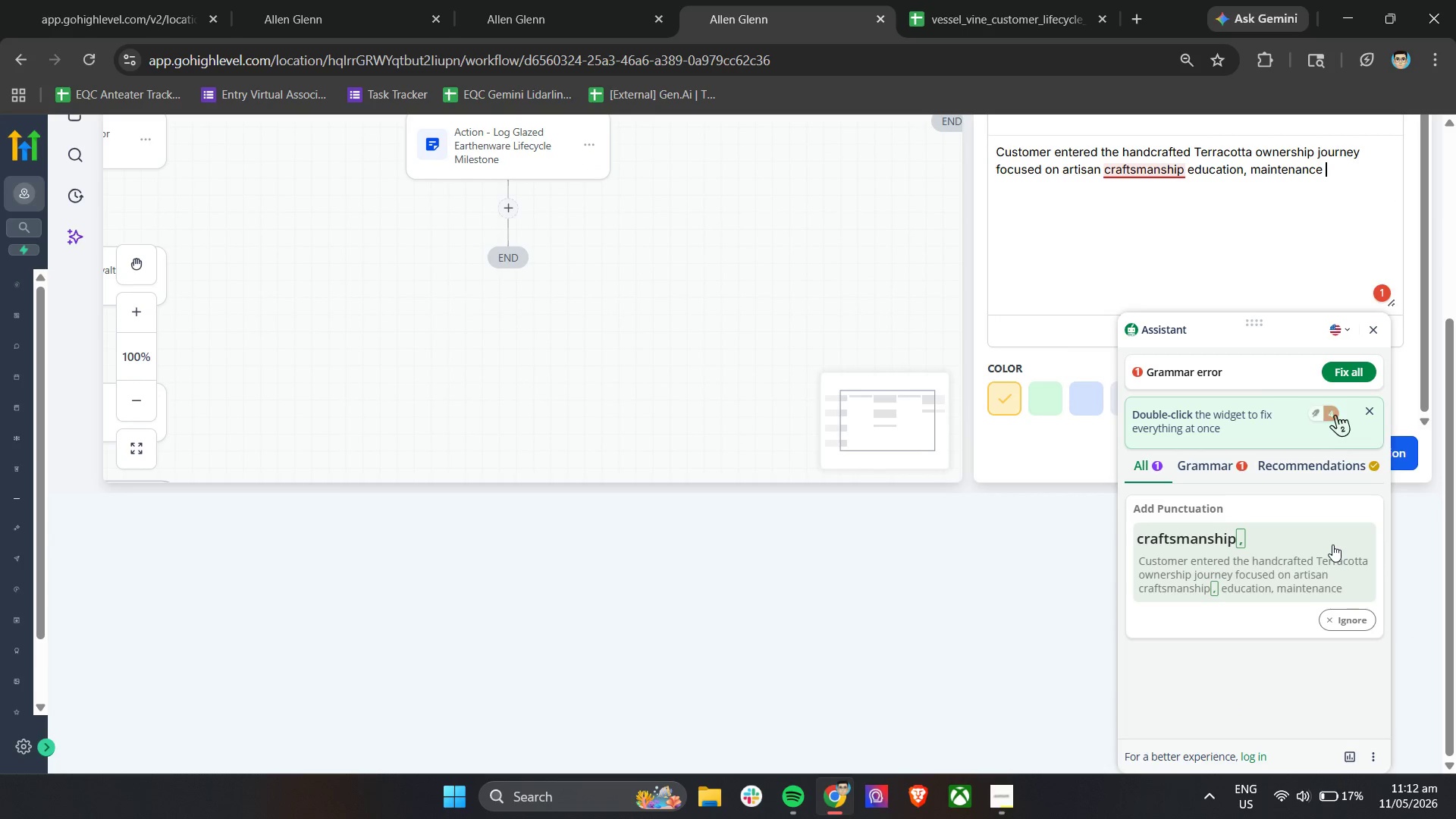 
scroll: coordinate [1332, 544], scroll_direction: up, amount: 2.0
 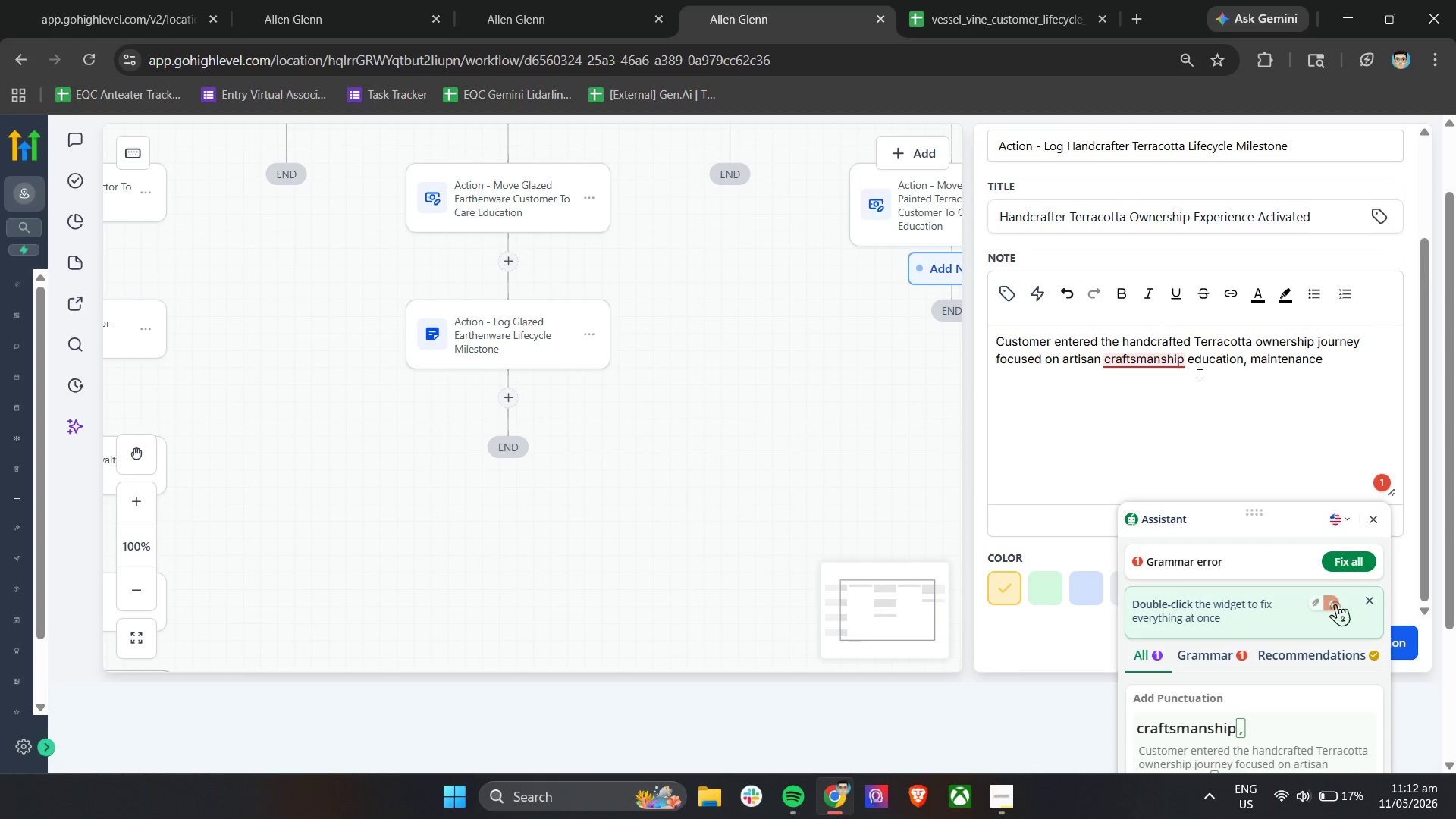 
scroll: coordinate [1332, 576], scroll_direction: down, amount: 3.0
 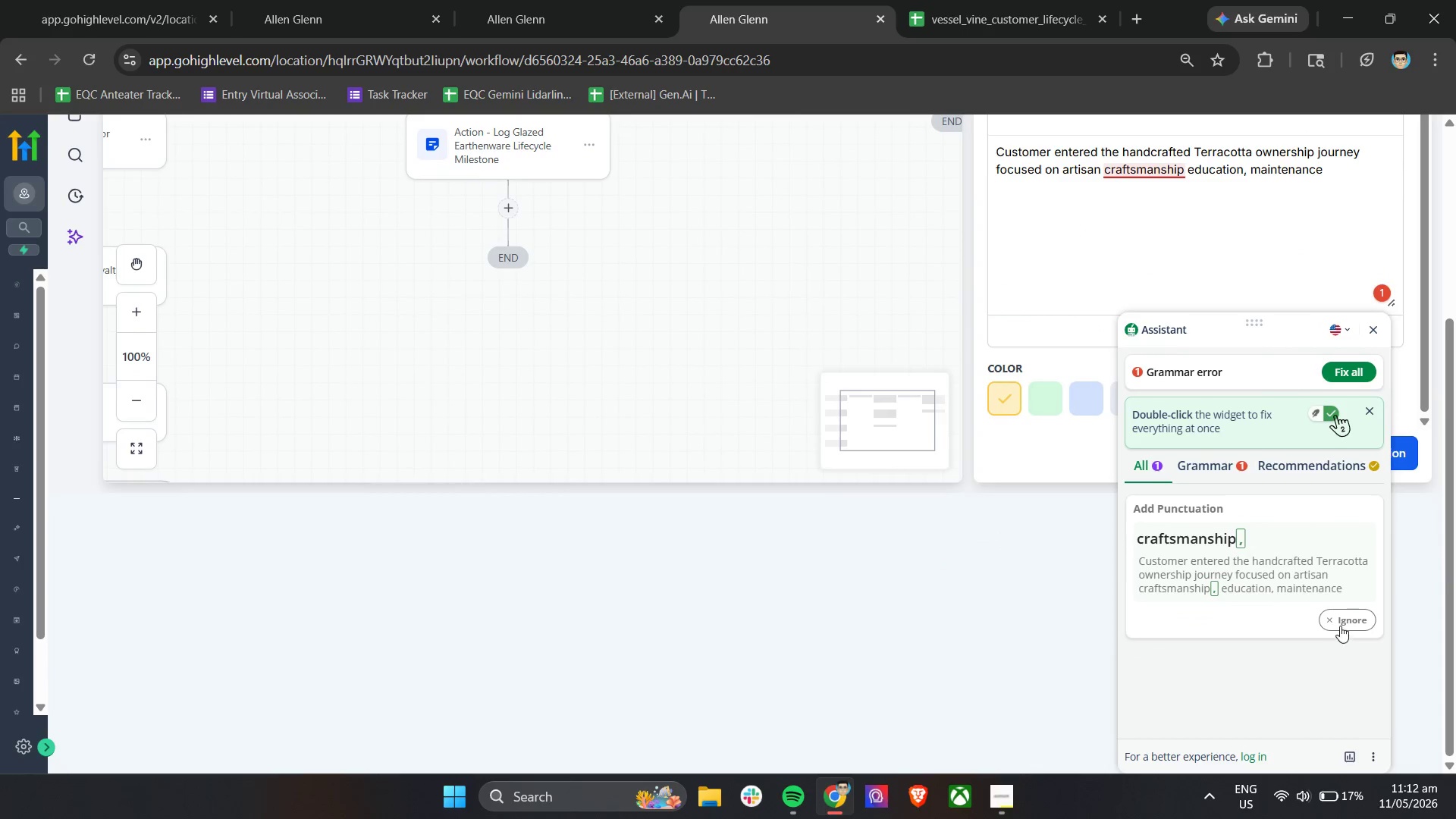 
left_click([1345, 617])
 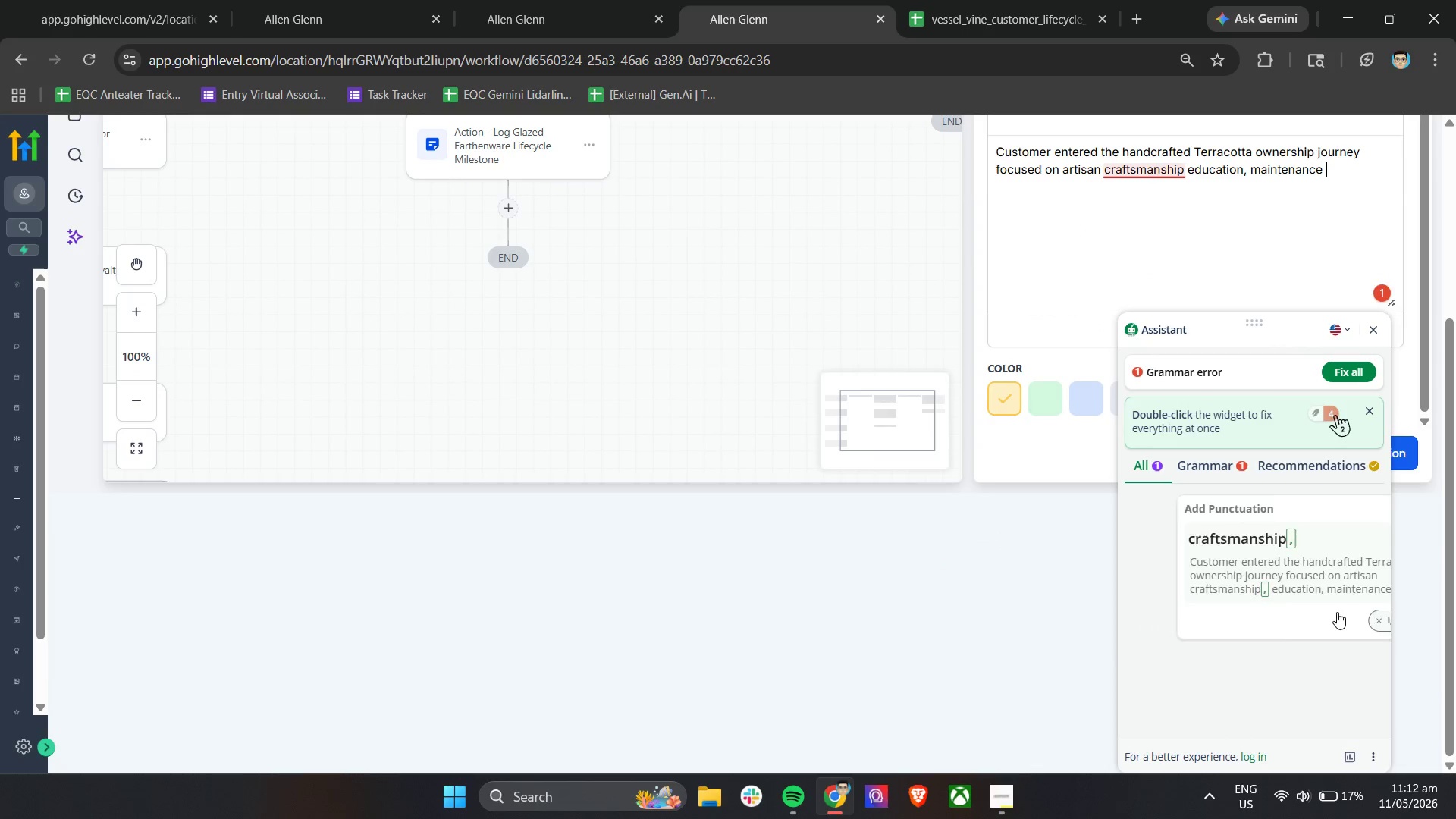 
scroll: coordinate [1326, 601], scroll_direction: up, amount: 3.0
 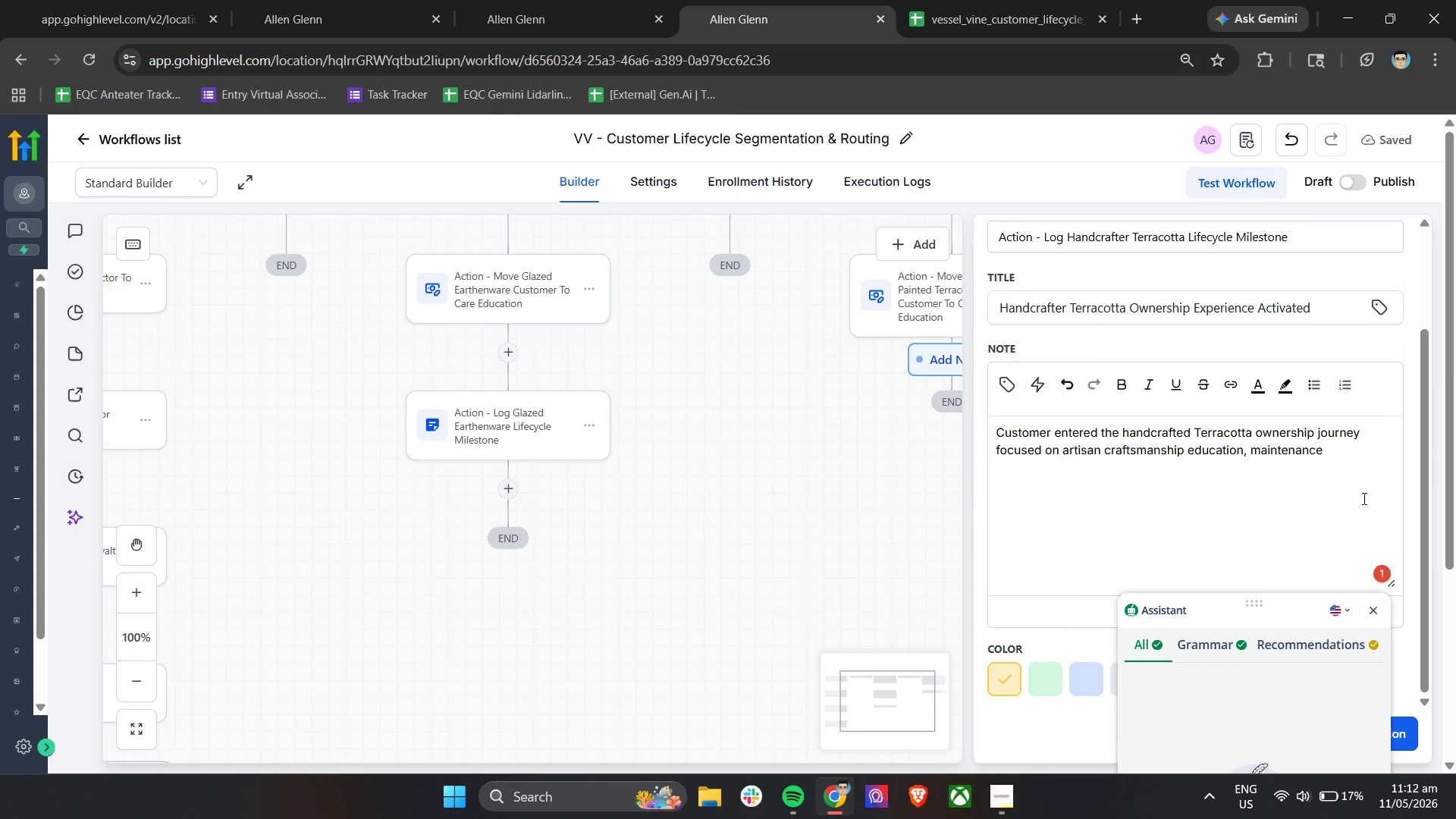 
left_click([1357, 460])
 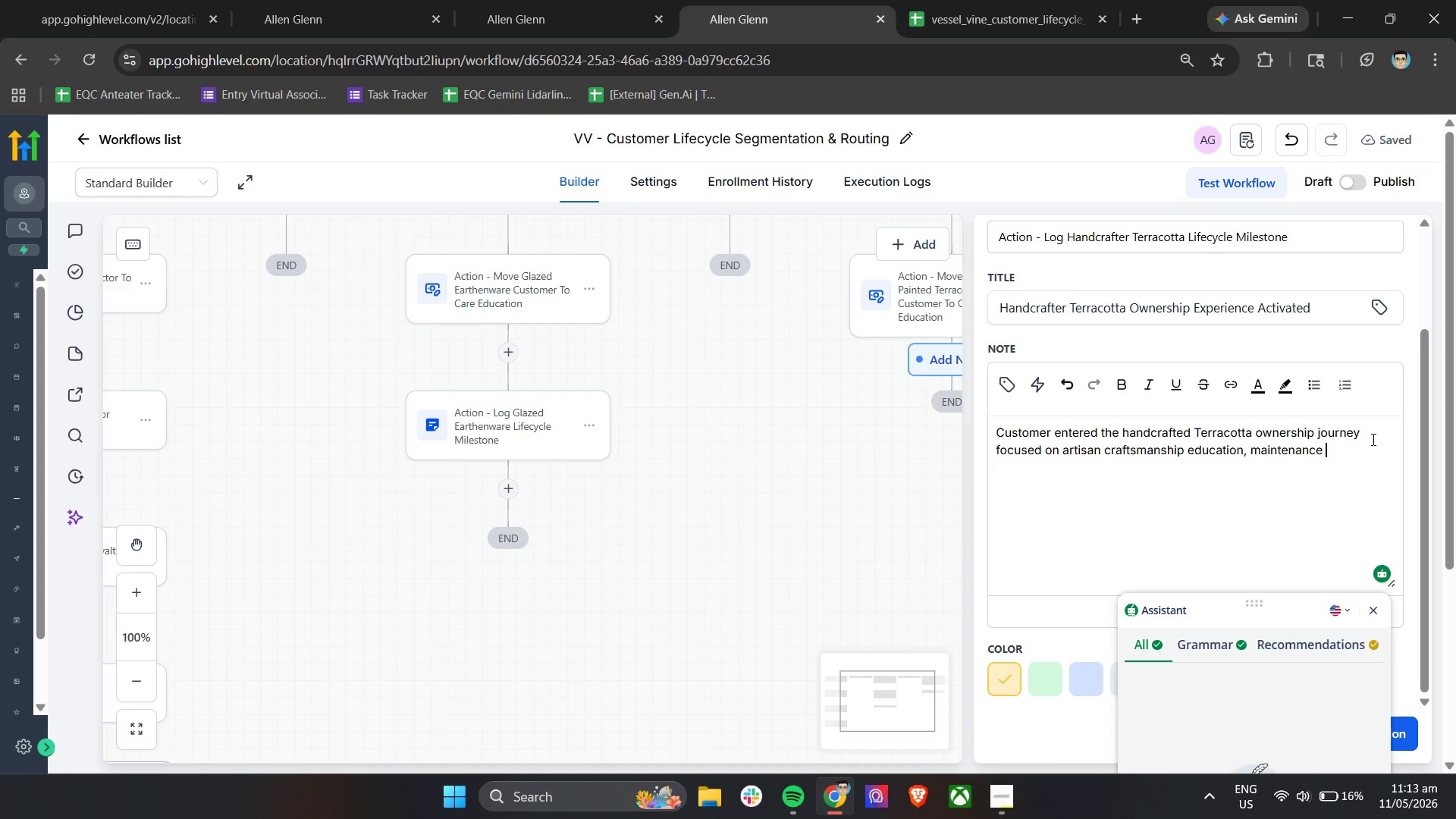 
wait(11.58)
 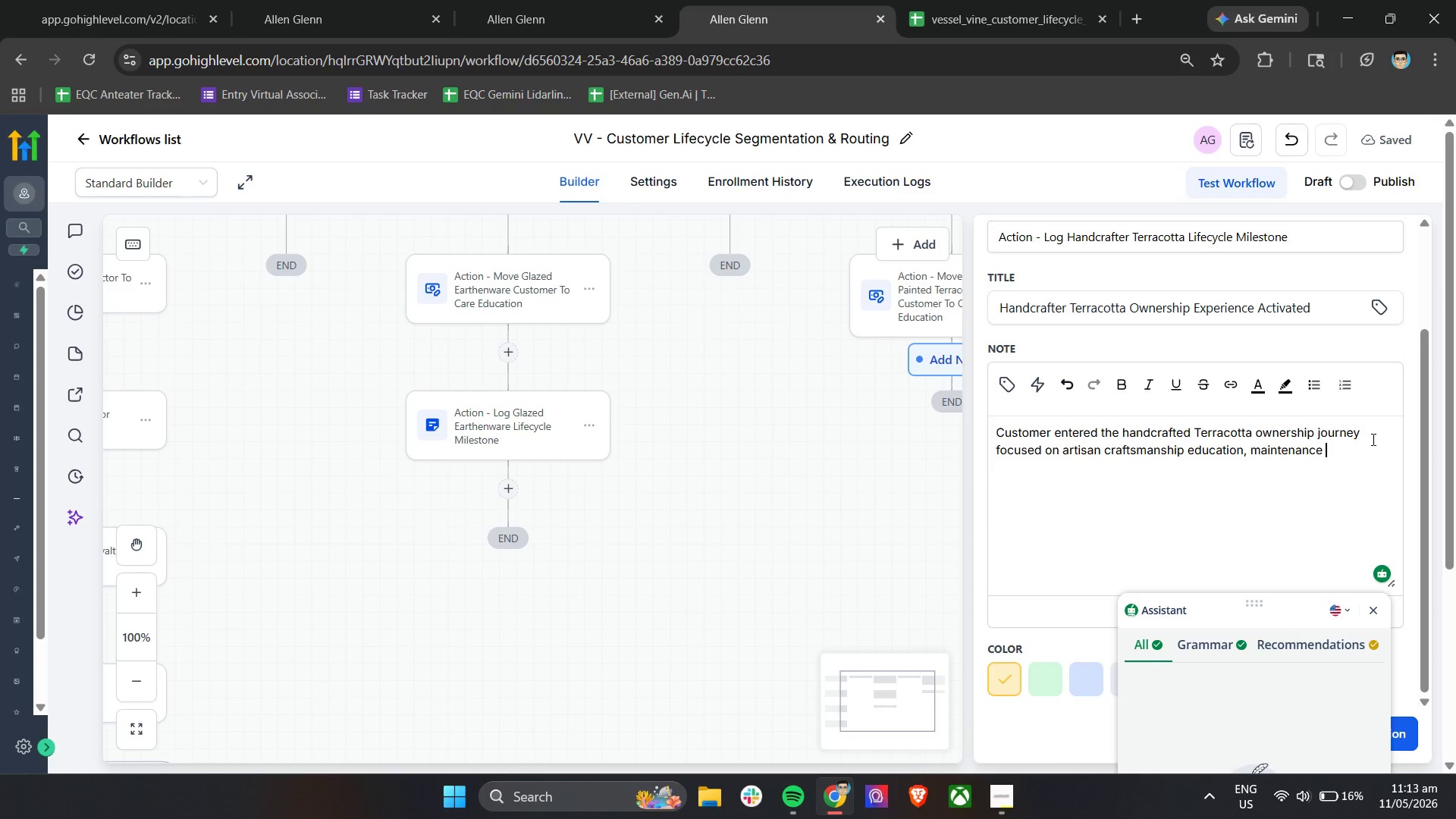 
scroll: coordinate [1312, 517], scroll_direction: down, amount: 2.0
 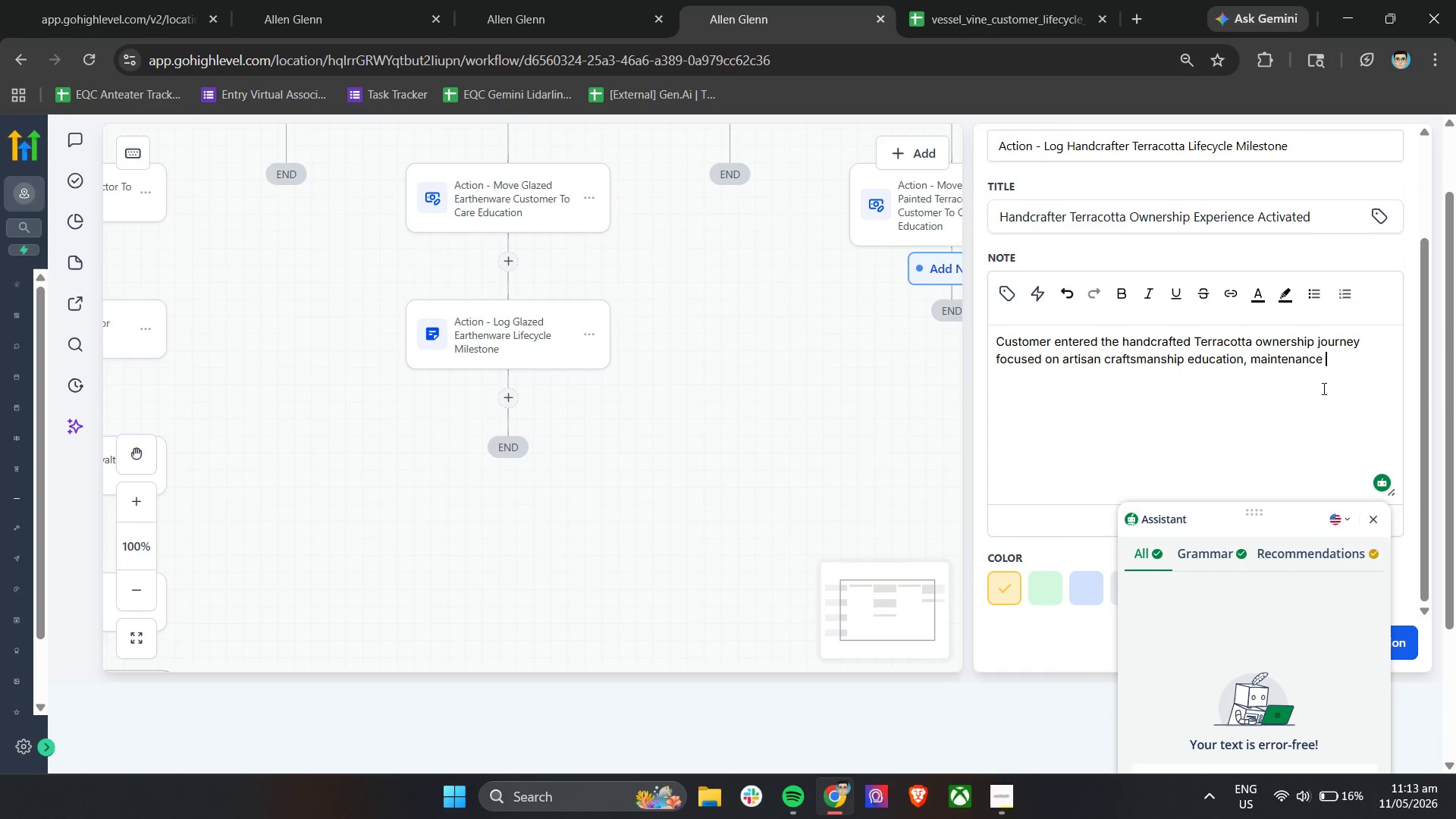 
left_click([1338, 367])
 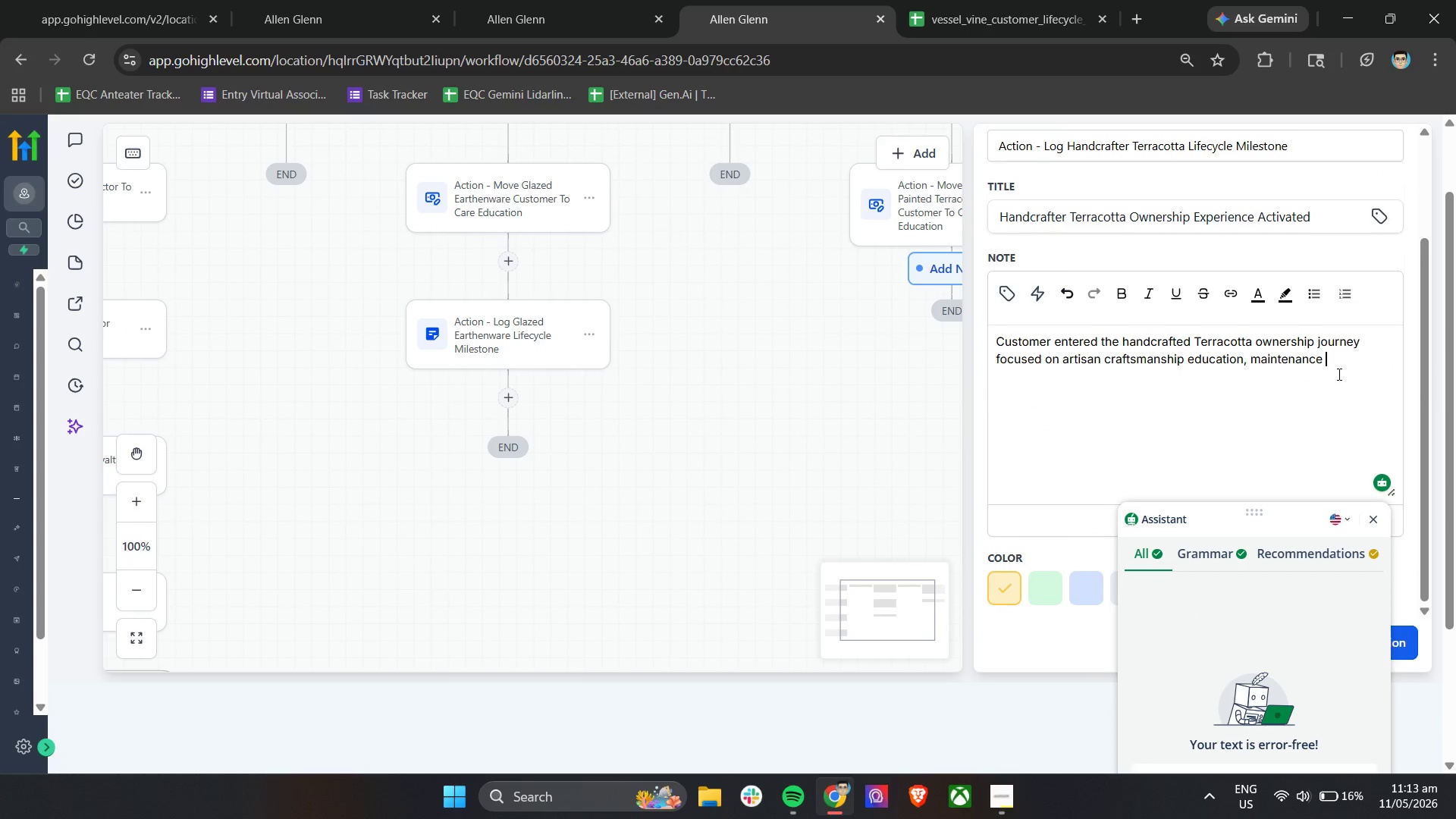 
type(best rac)
 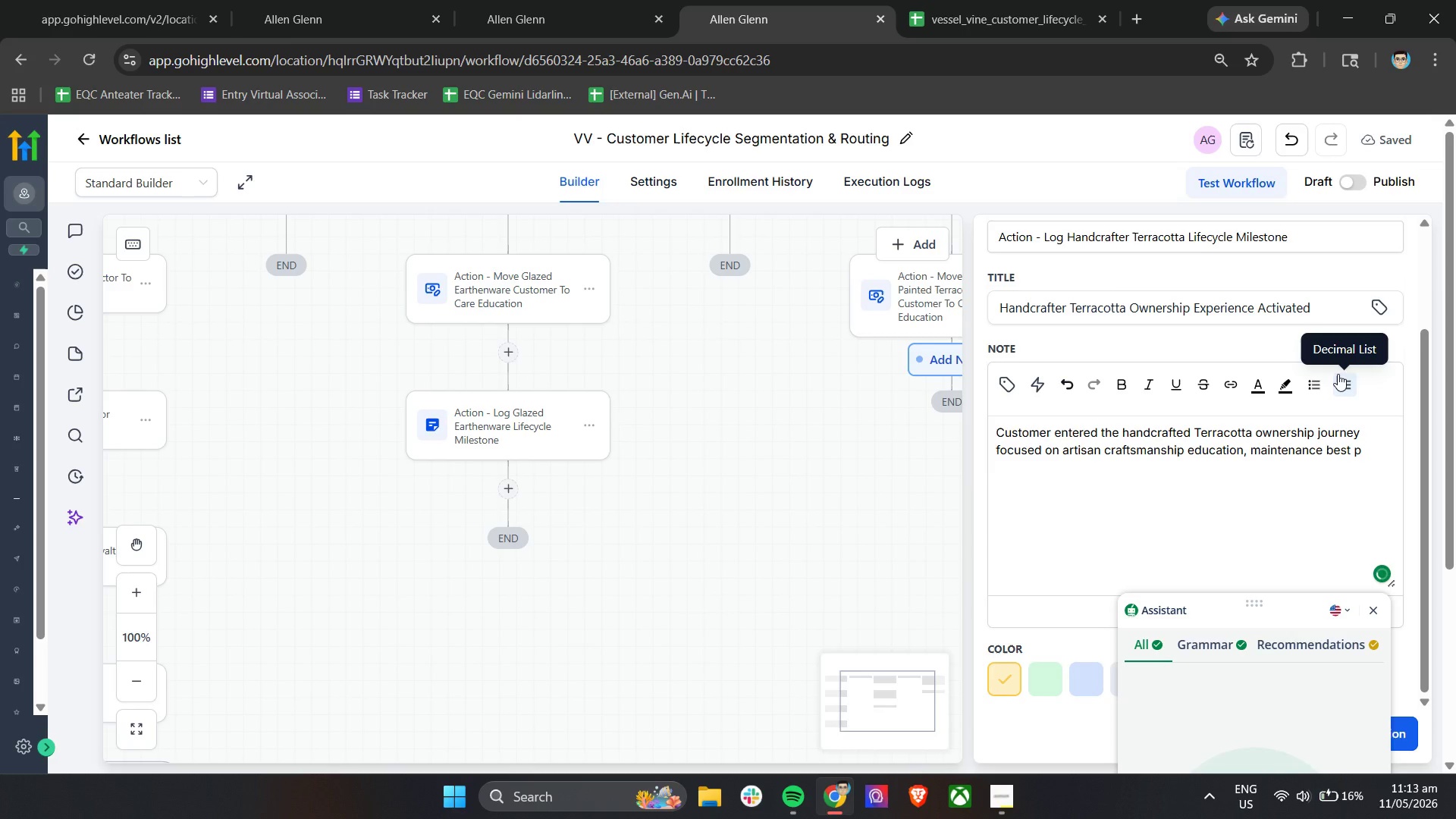 
hold_key(key=P, duration=0.77)
 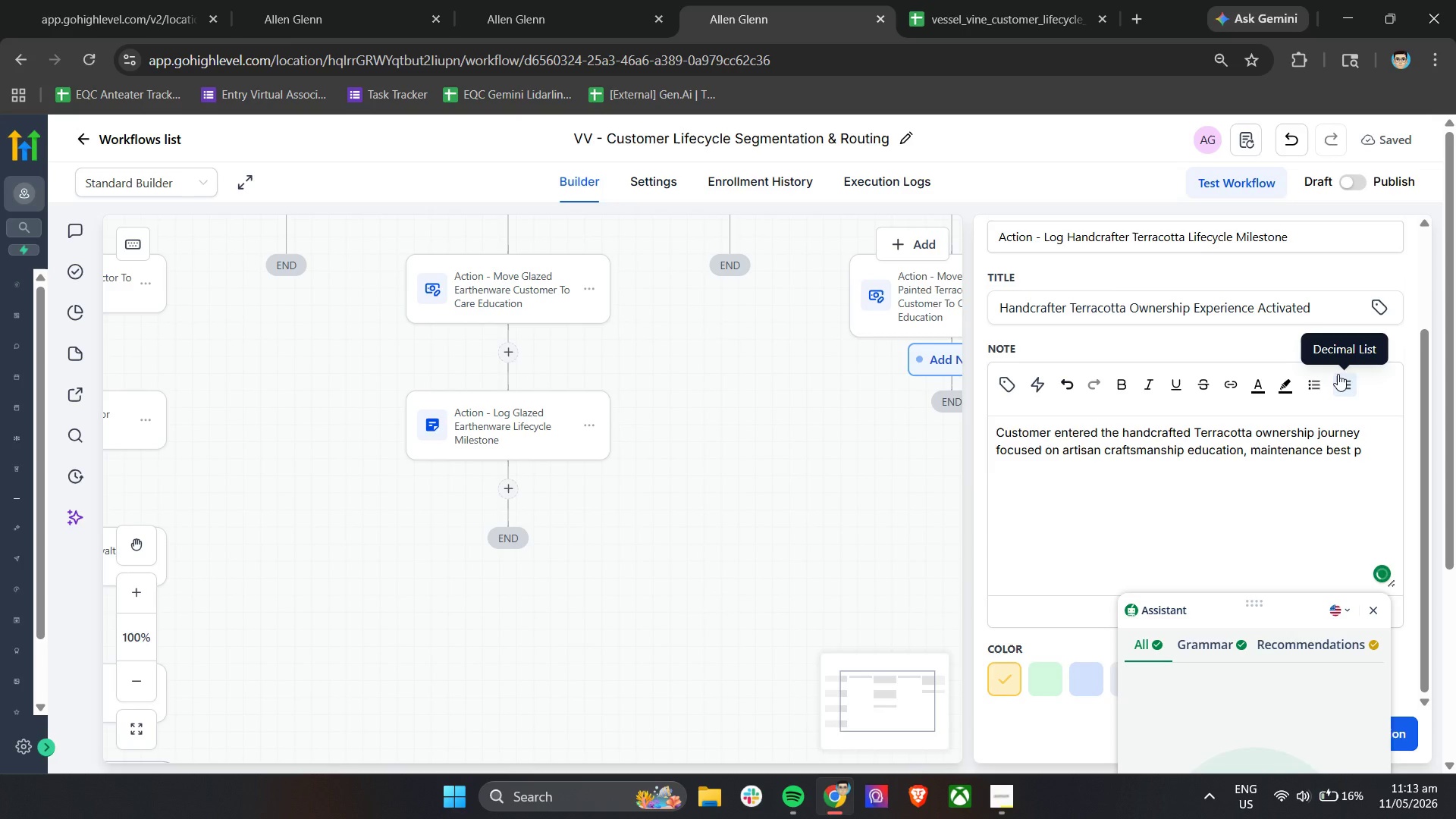 
scroll: coordinate [1334, 376], scroll_direction: none, amount: 0.0
 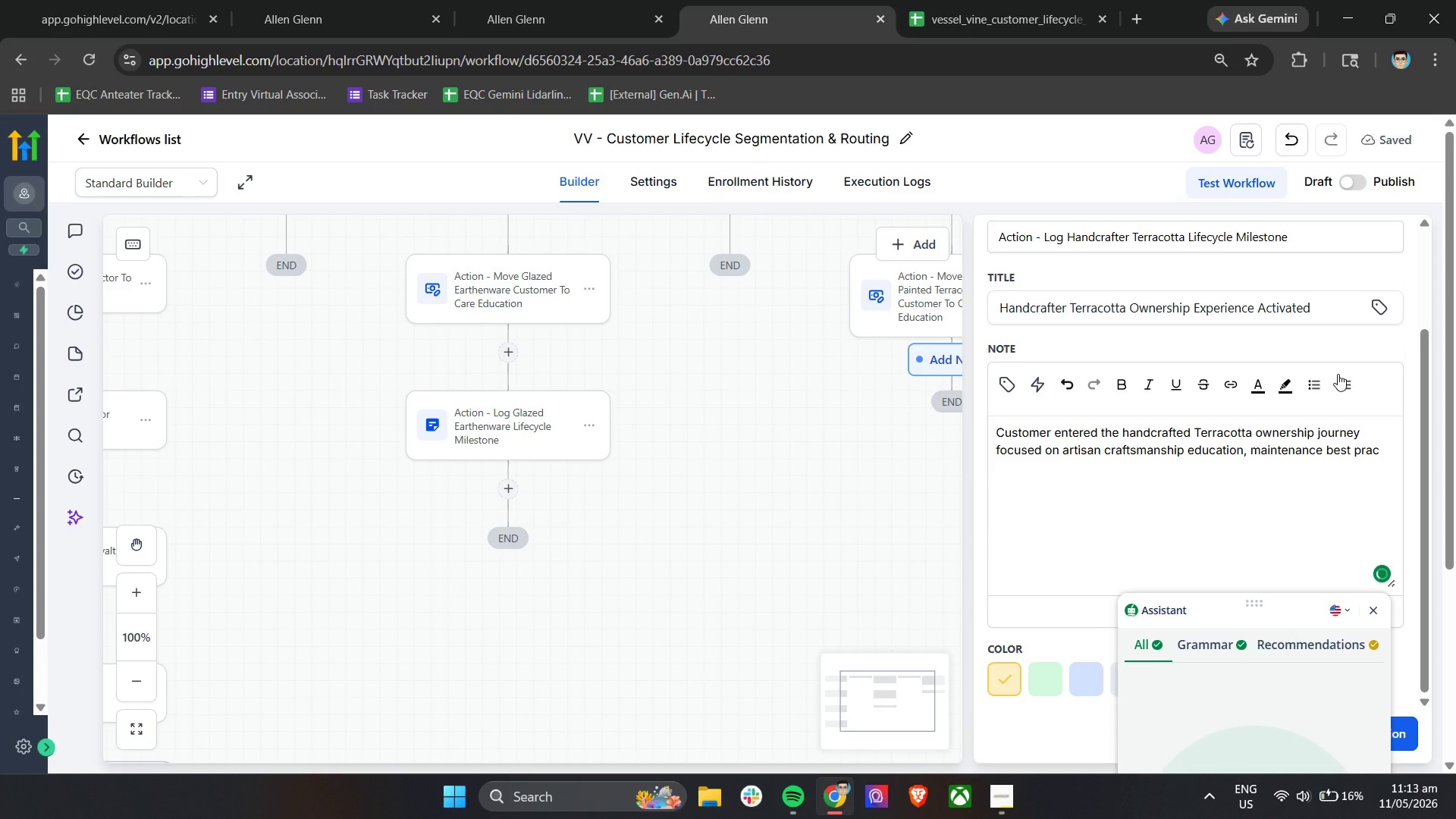 
type(tices, and long-term lolay)
key(Backspace)
key(Backspace)
key(Backspace)
type(yalty enge)
key(Backspace)
type(agemen t)
key(Backspace)
key(Backspace)
type(t opportunities.)
 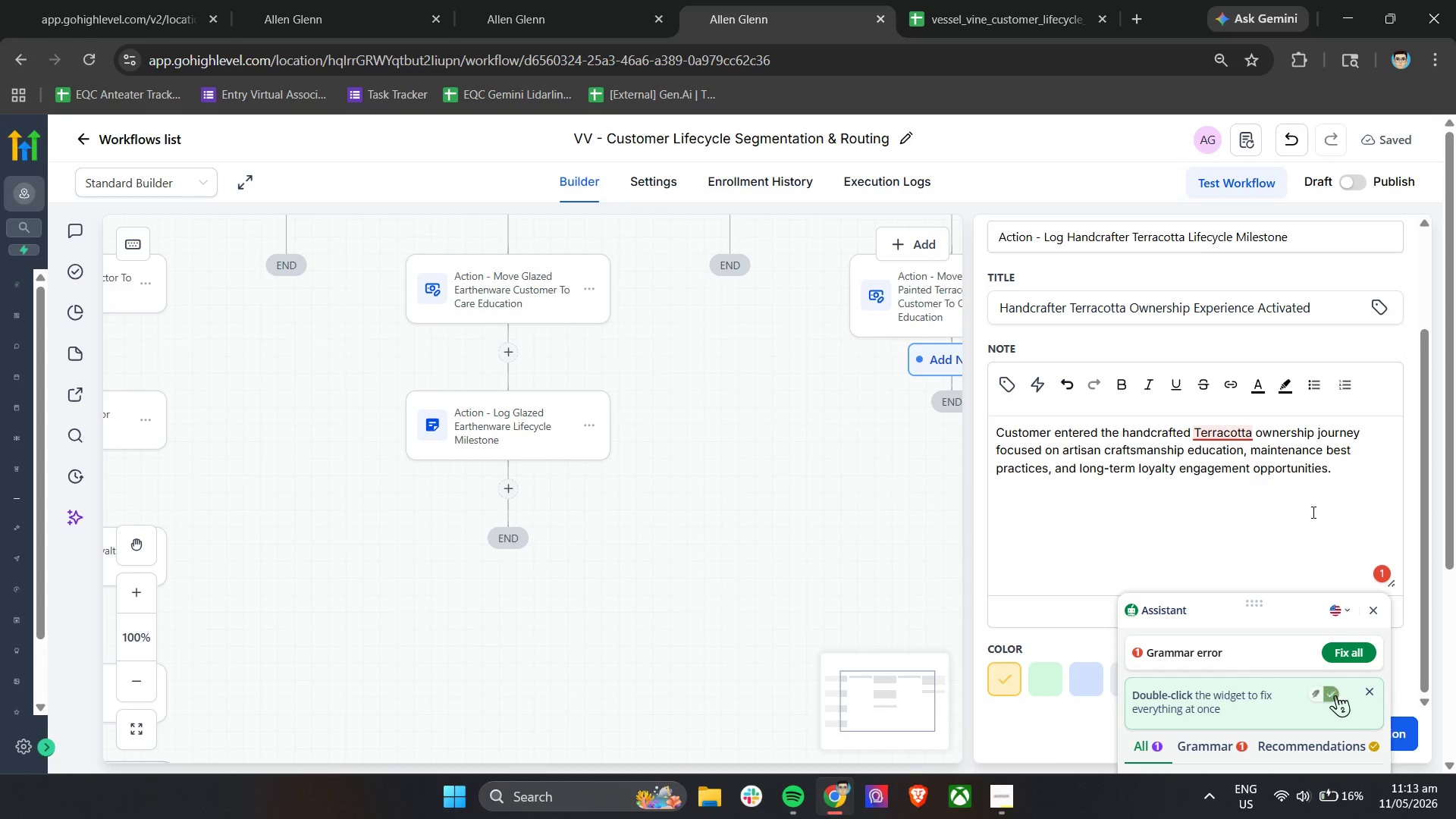 
wait(5.22)
 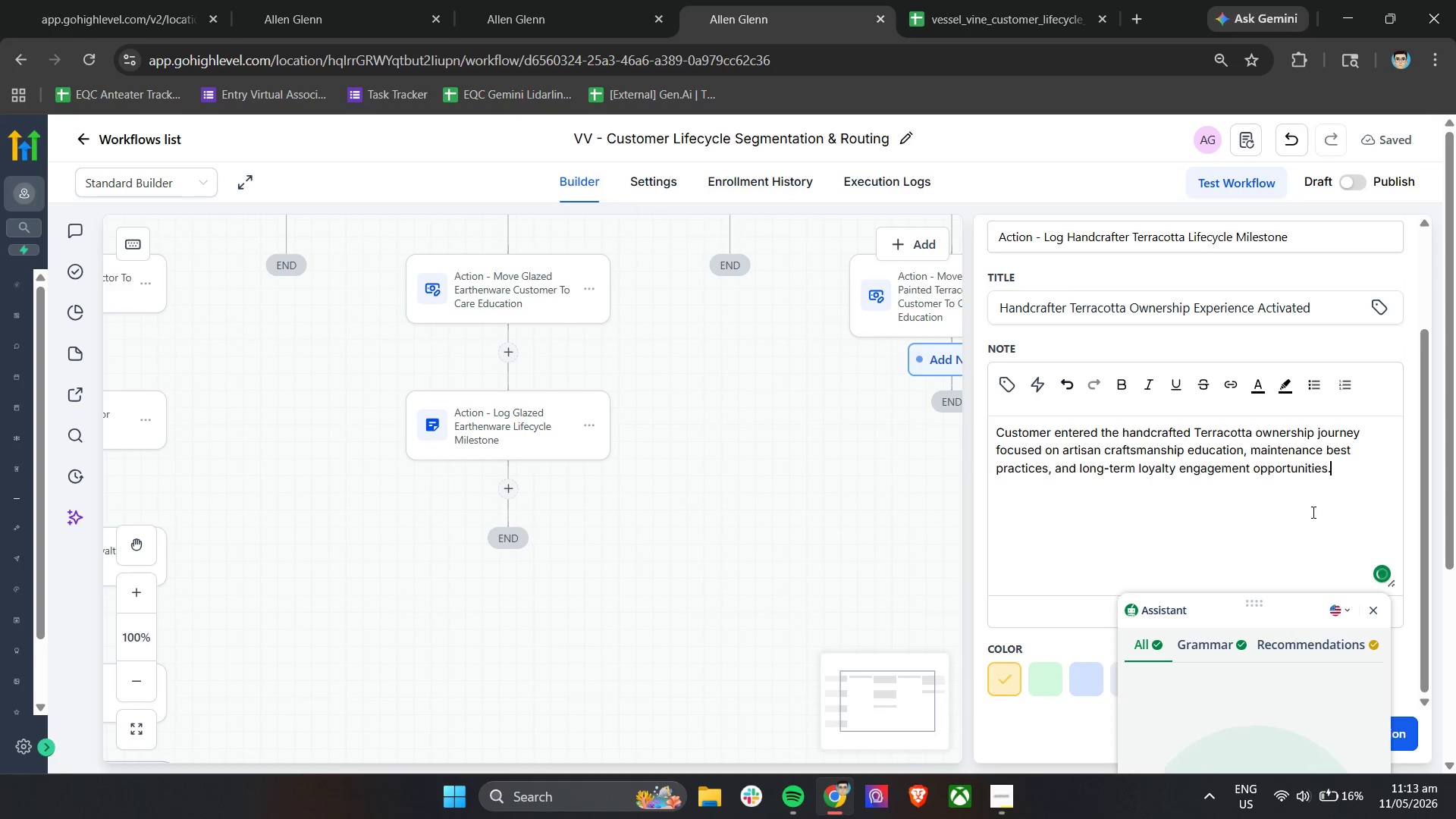 
scroll: coordinate [1302, 526], scroll_direction: down, amount: 6.0
 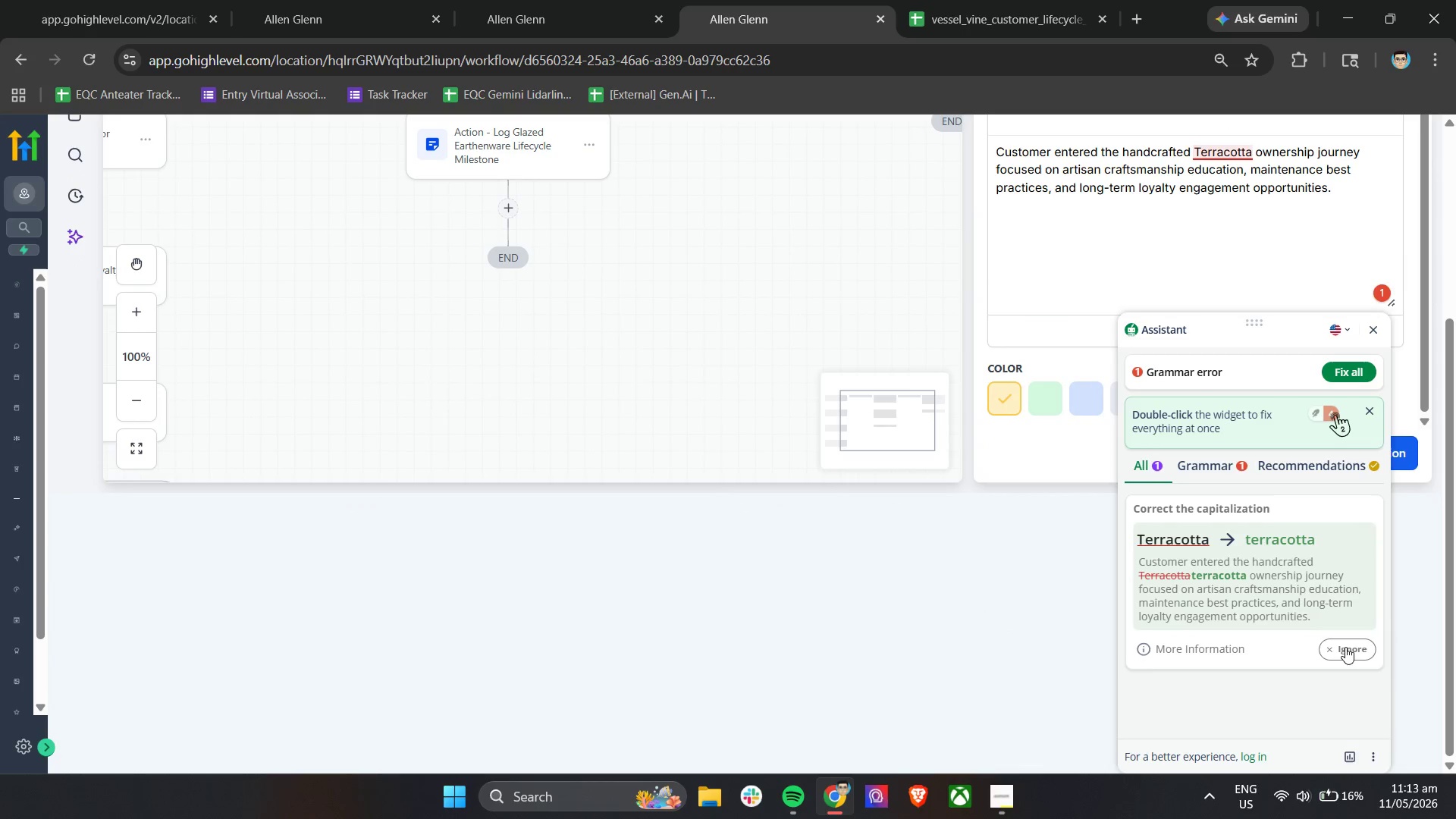 
left_click([1348, 647])
 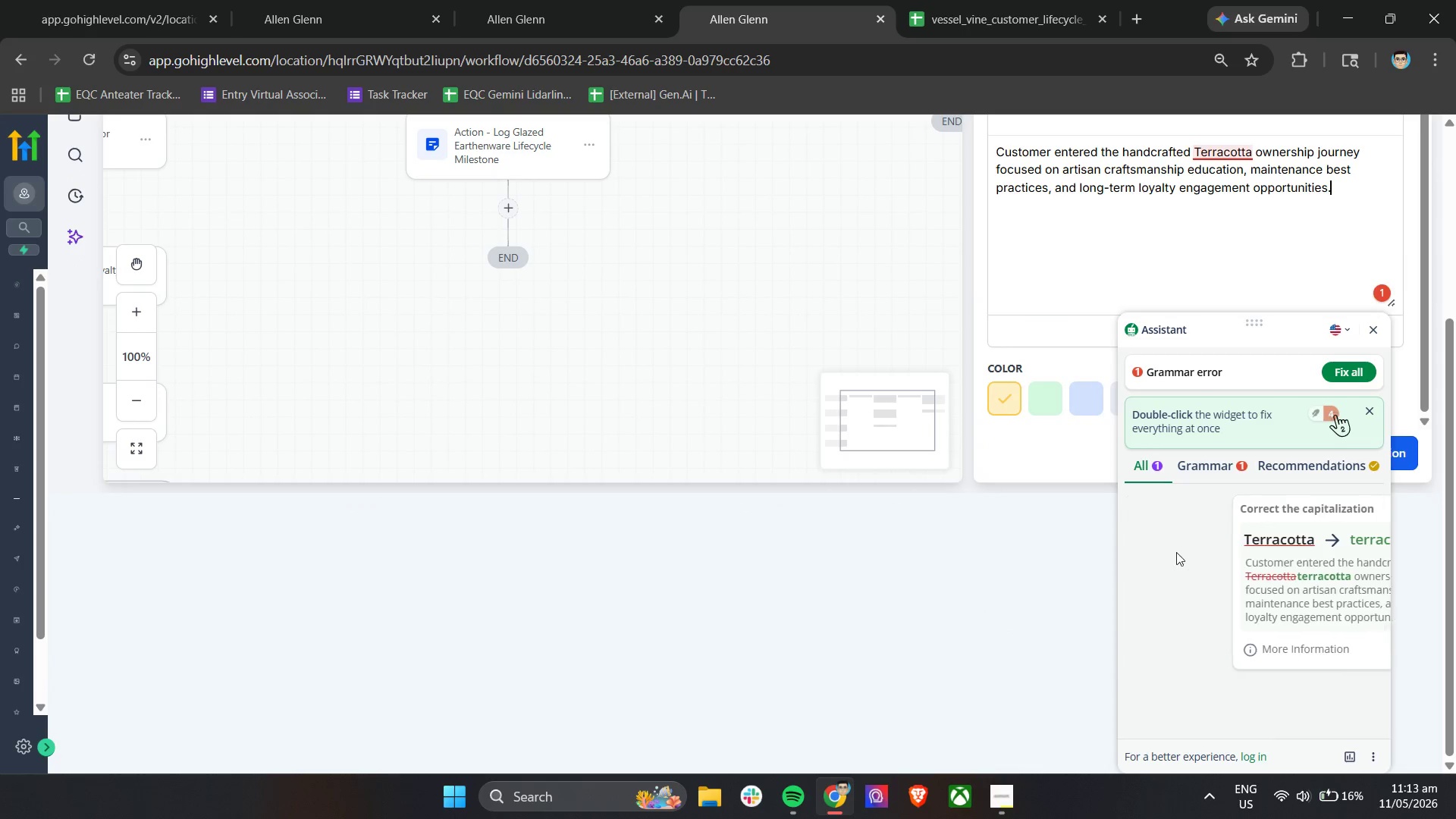 
scroll: coordinate [1245, 507], scroll_direction: up, amount: 6.0
 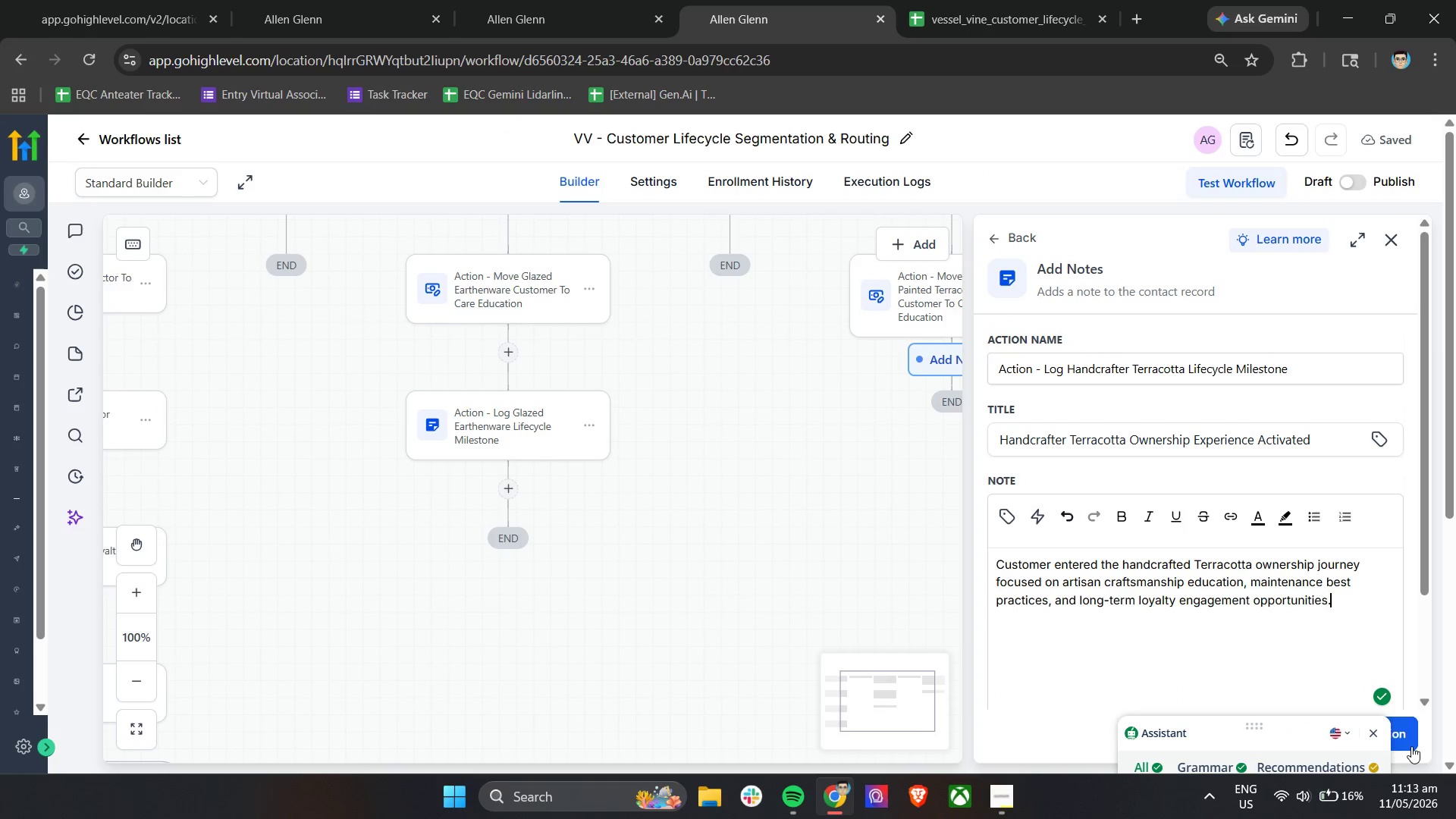 
left_click([1410, 741])
 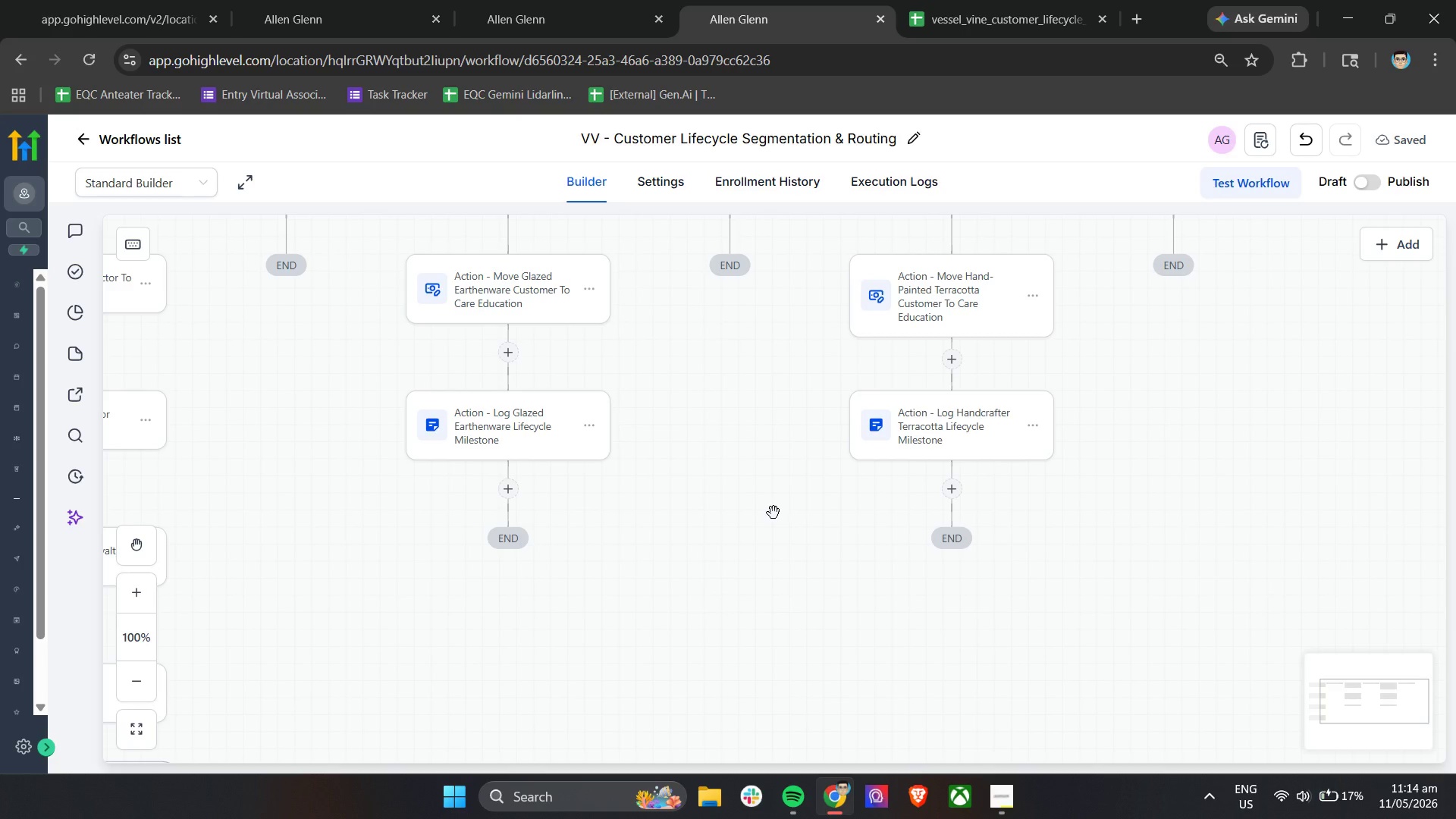 
wait(25.88)
 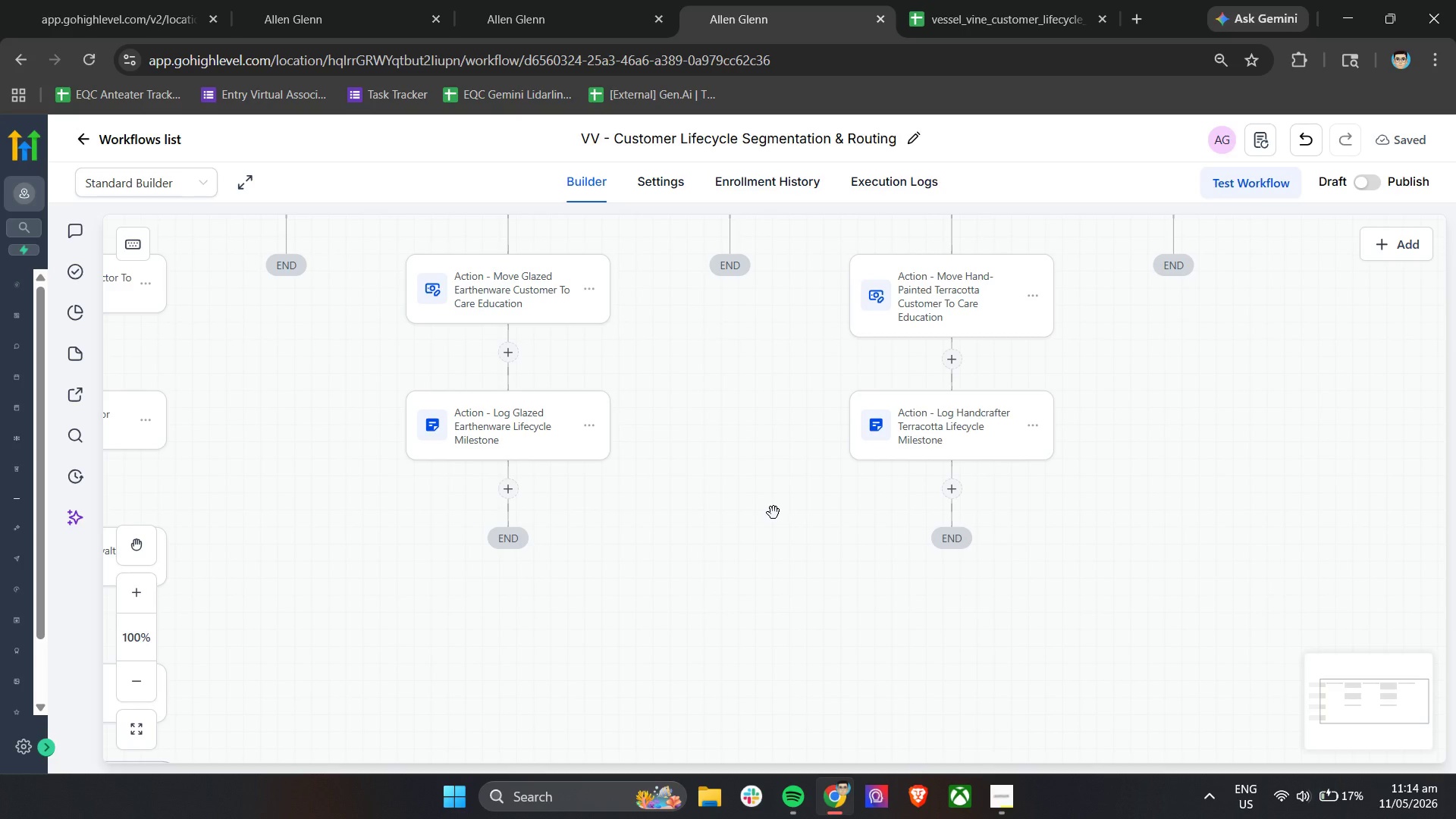 
left_click([999, 790])